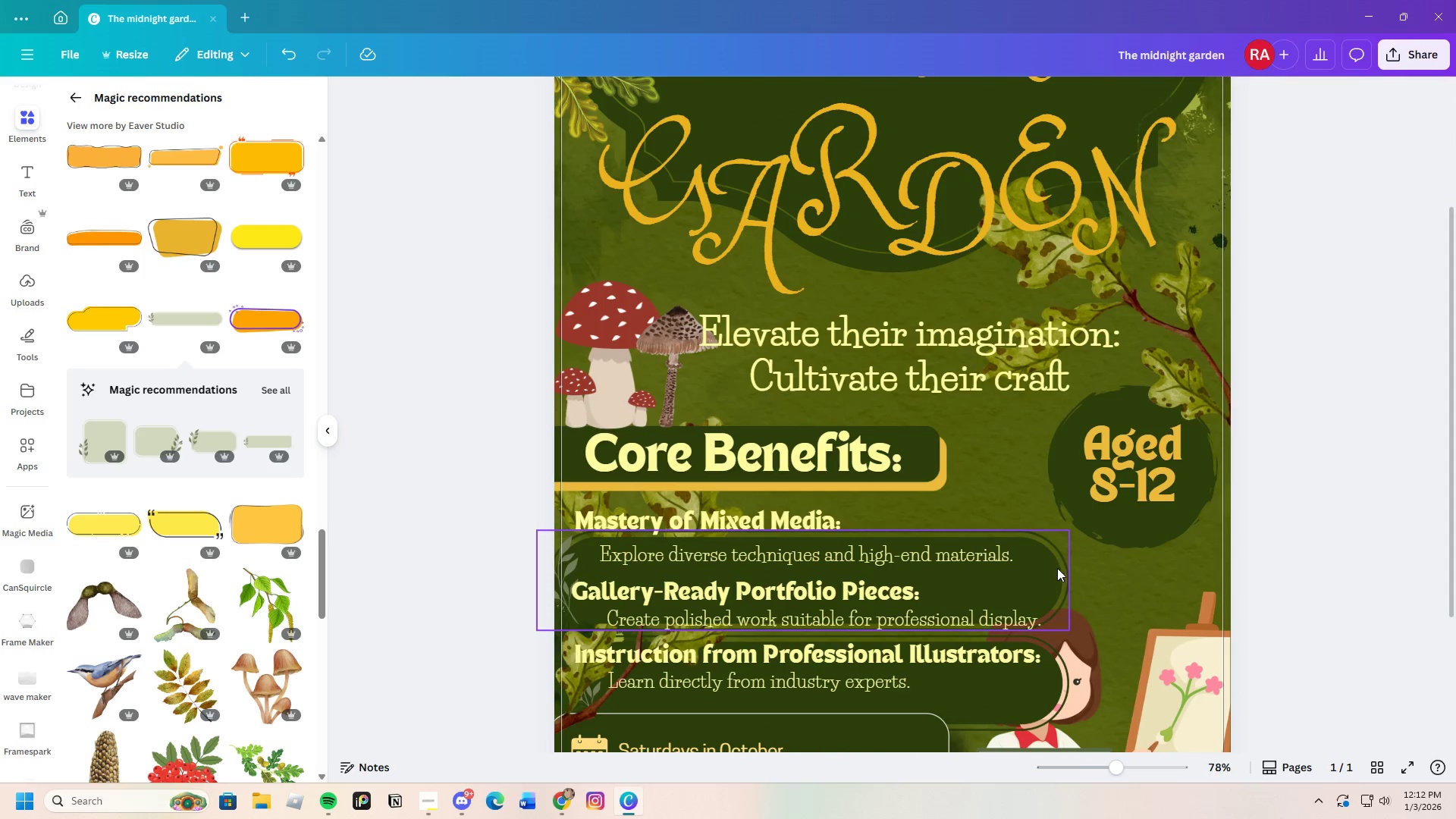 
left_click_drag(start_coordinate=[1043, 573], to_coordinate=[1043, 554])
 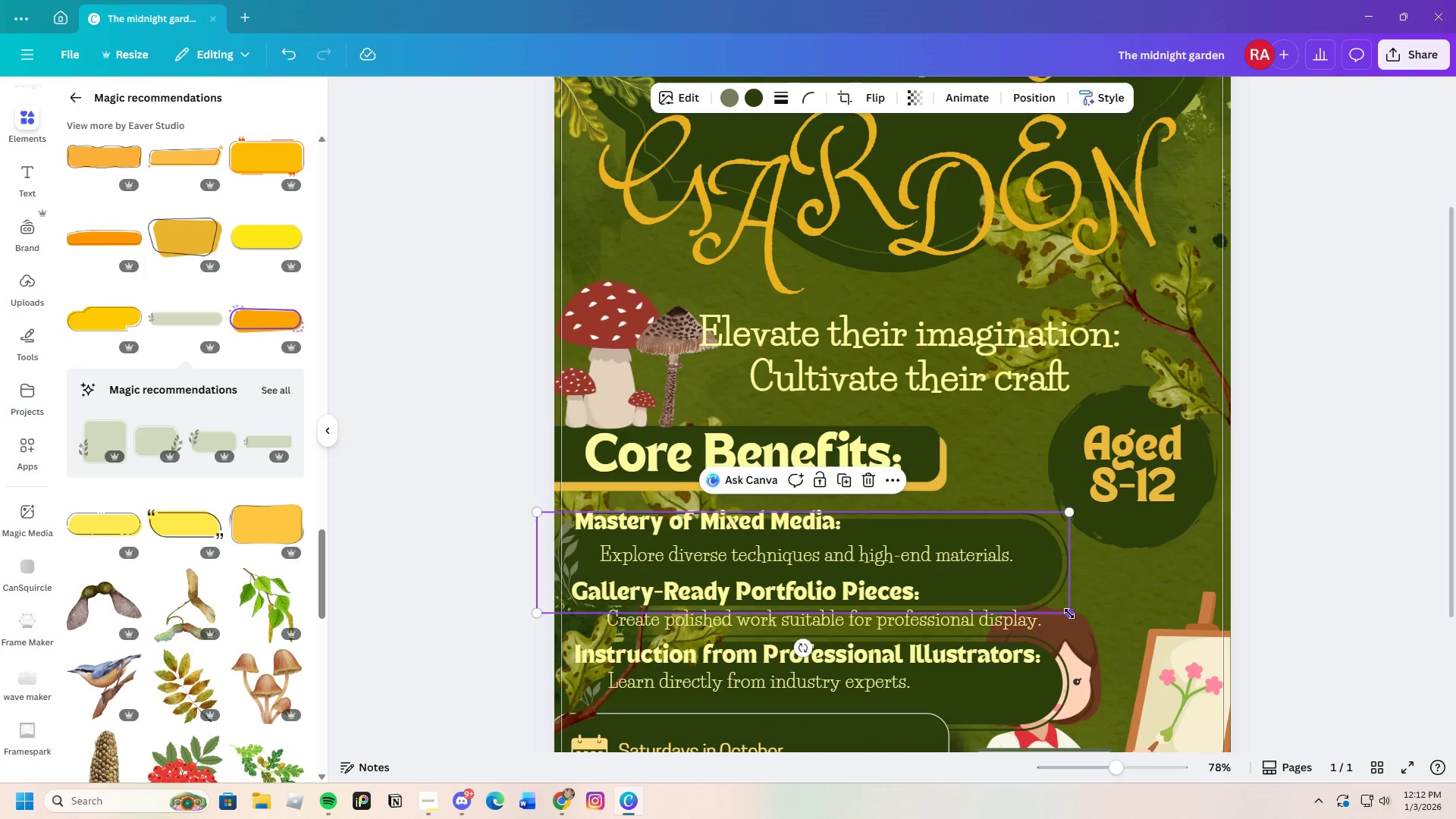 
left_click_drag(start_coordinate=[1069, 613], to_coordinate=[1154, 648])
 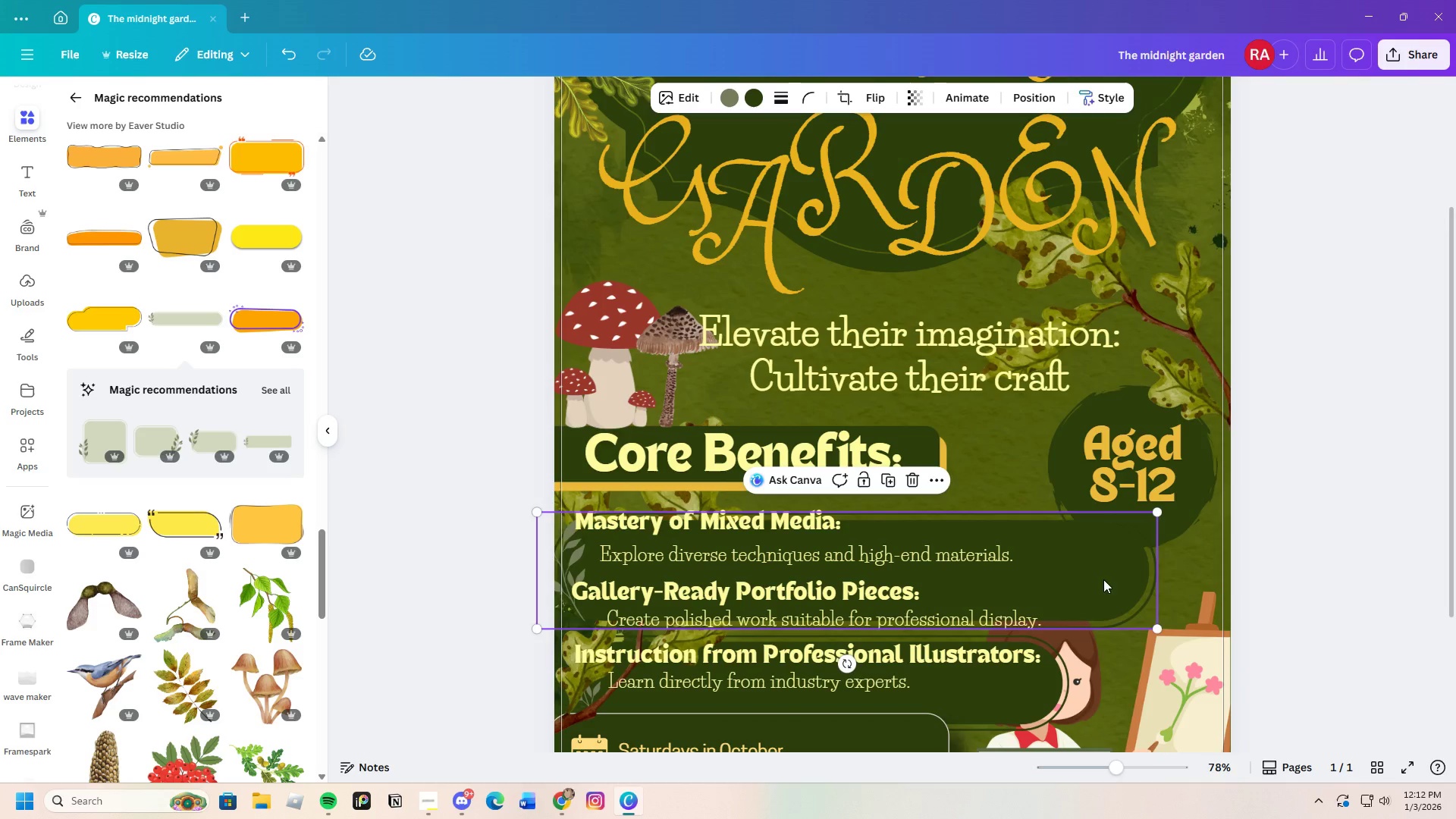 
left_click_drag(start_coordinate=[1104, 579], to_coordinate=[1028, 583])
 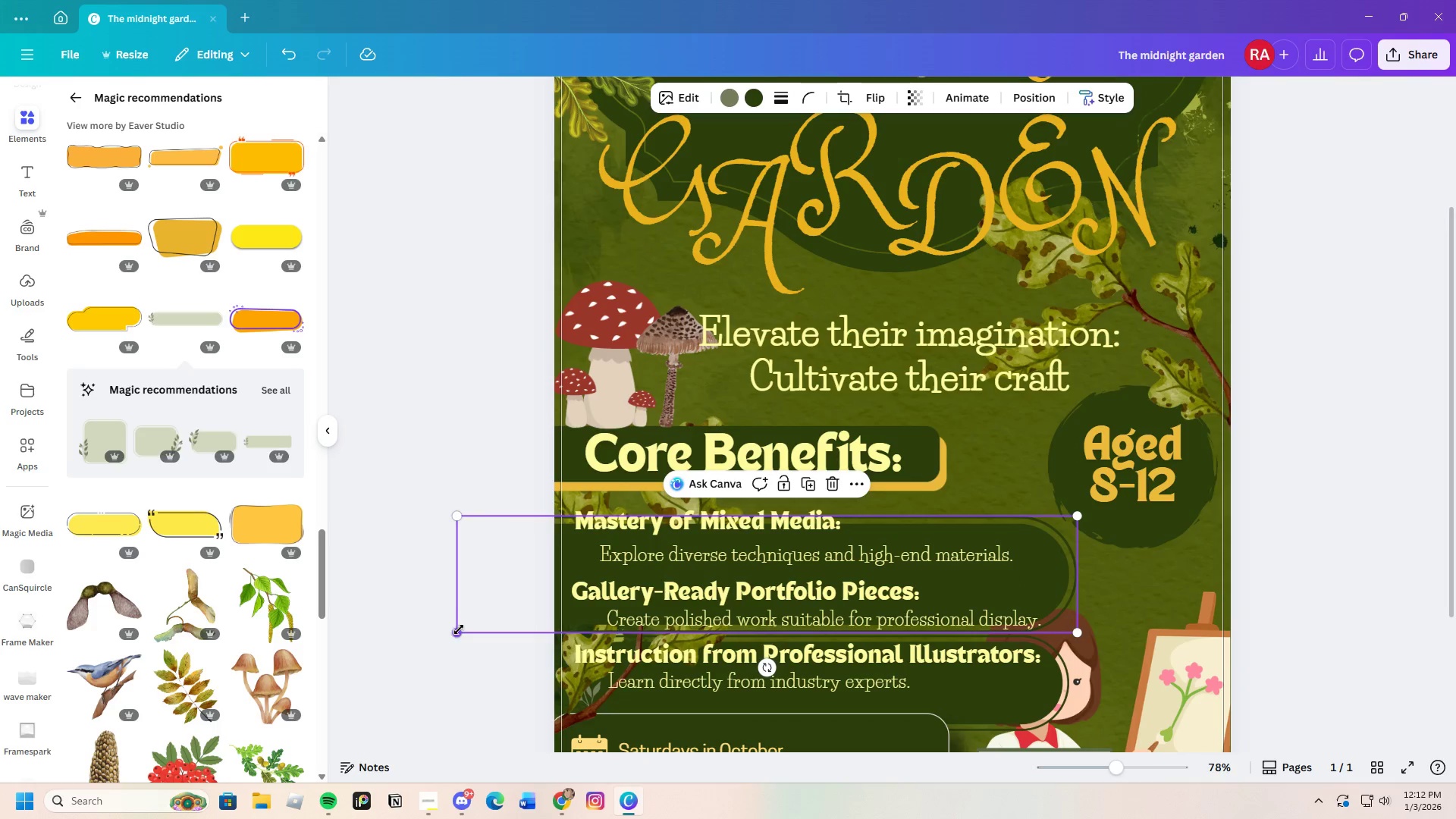 
left_click_drag(start_coordinate=[459, 629], to_coordinate=[446, 630])
 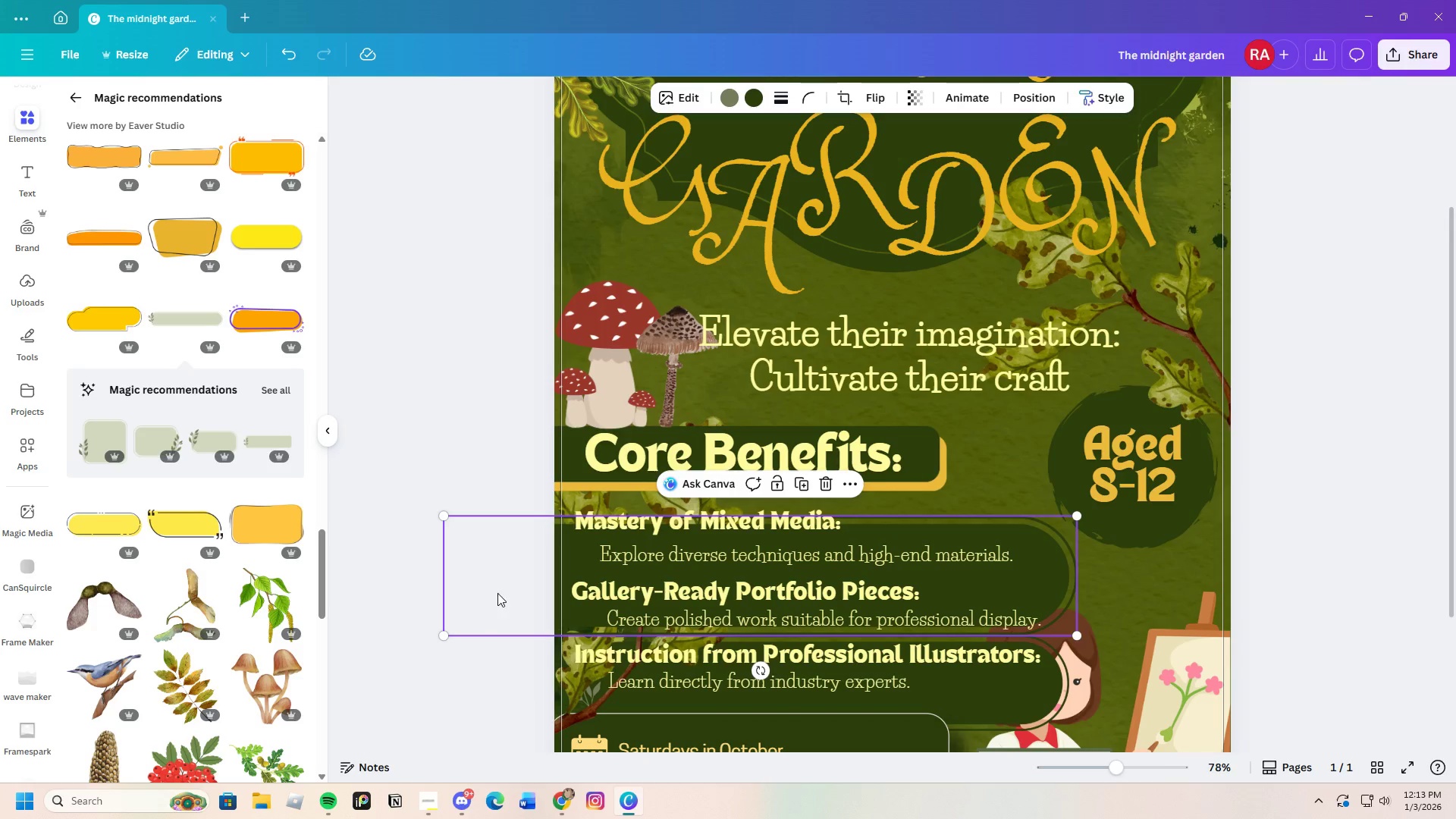 
left_click([498, 592])
 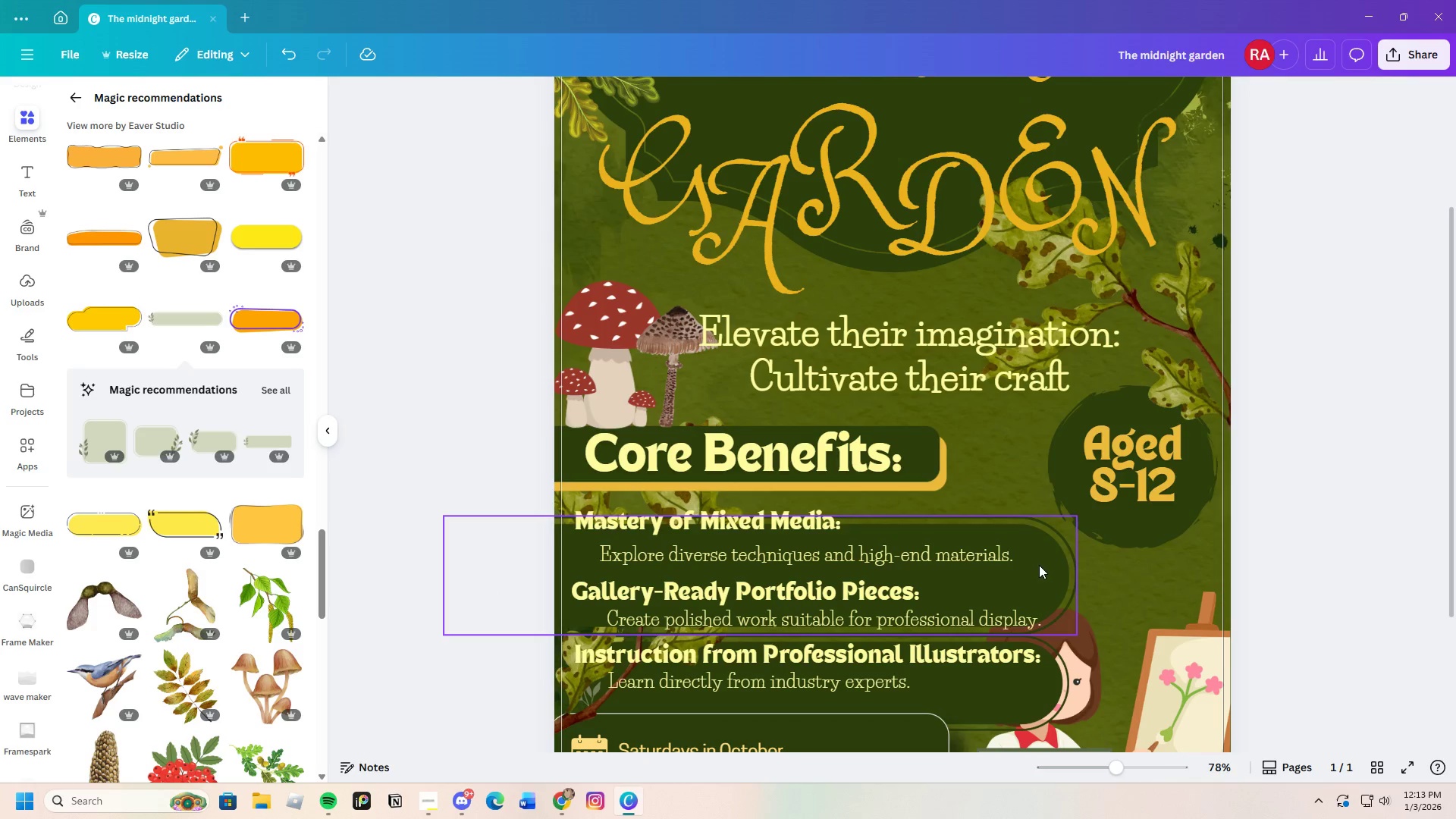 
double_click([1039, 565])
 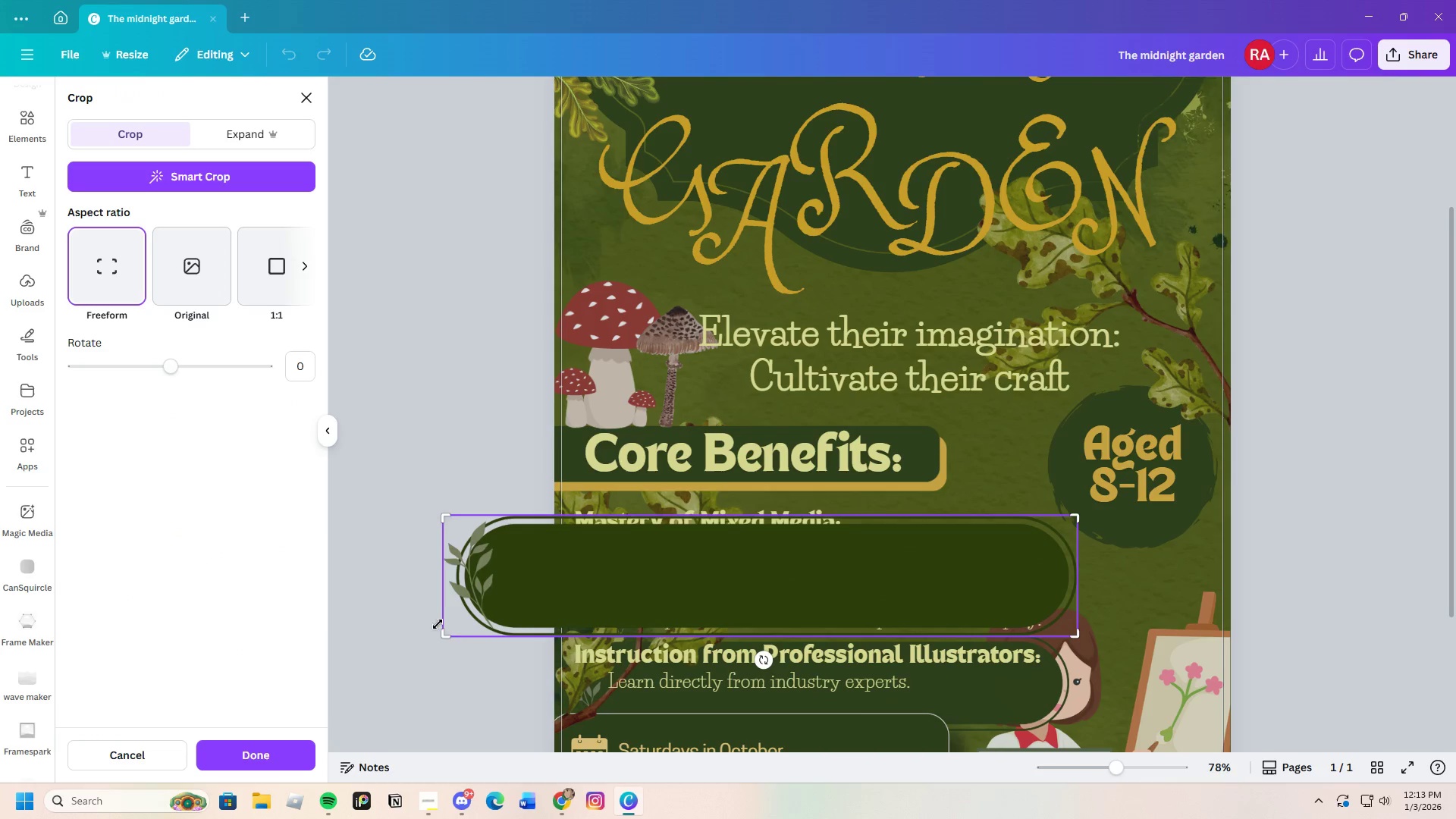 
left_click_drag(start_coordinate=[444, 633], to_coordinate=[548, 639])
 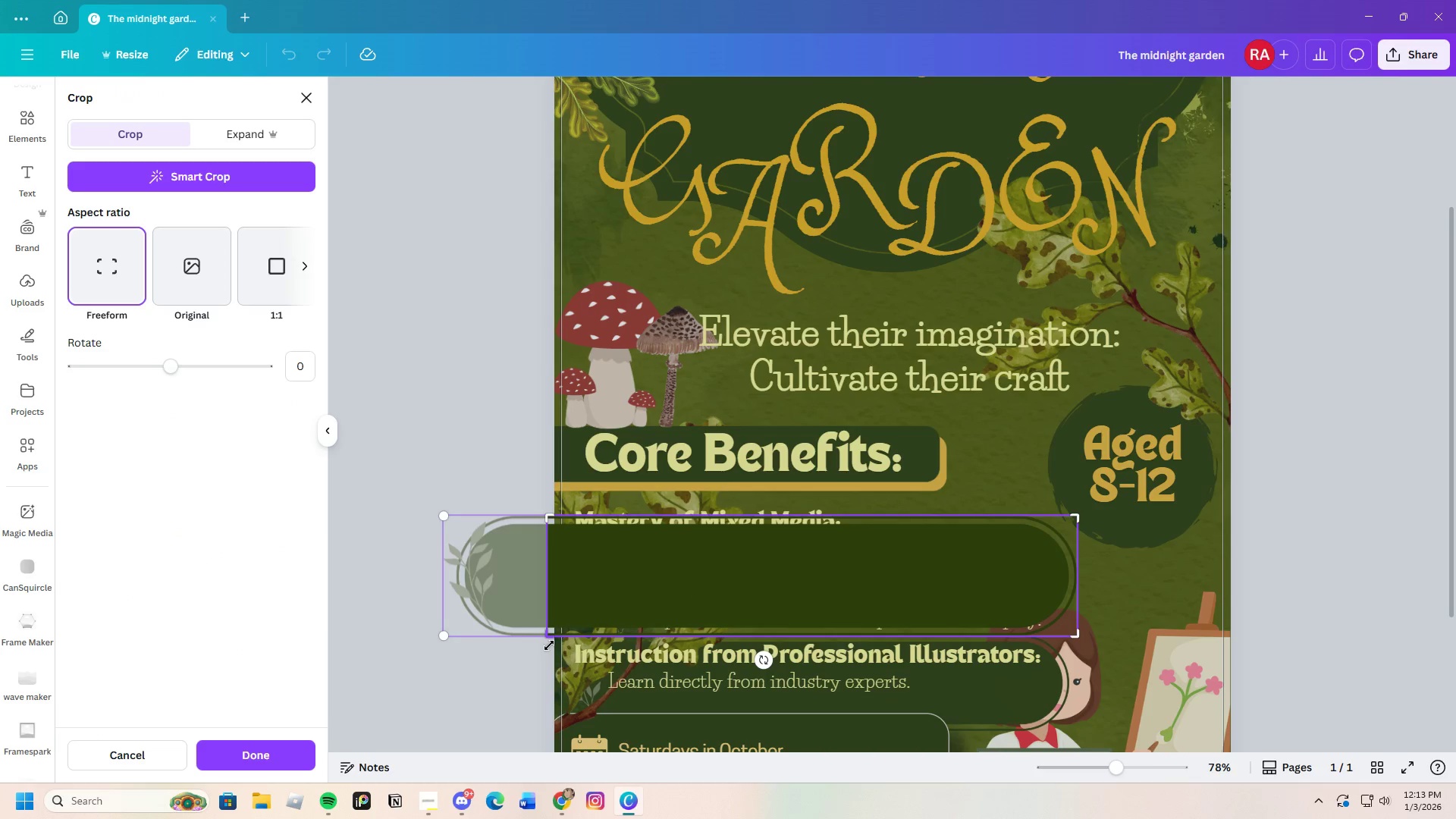 
key(Enter)
 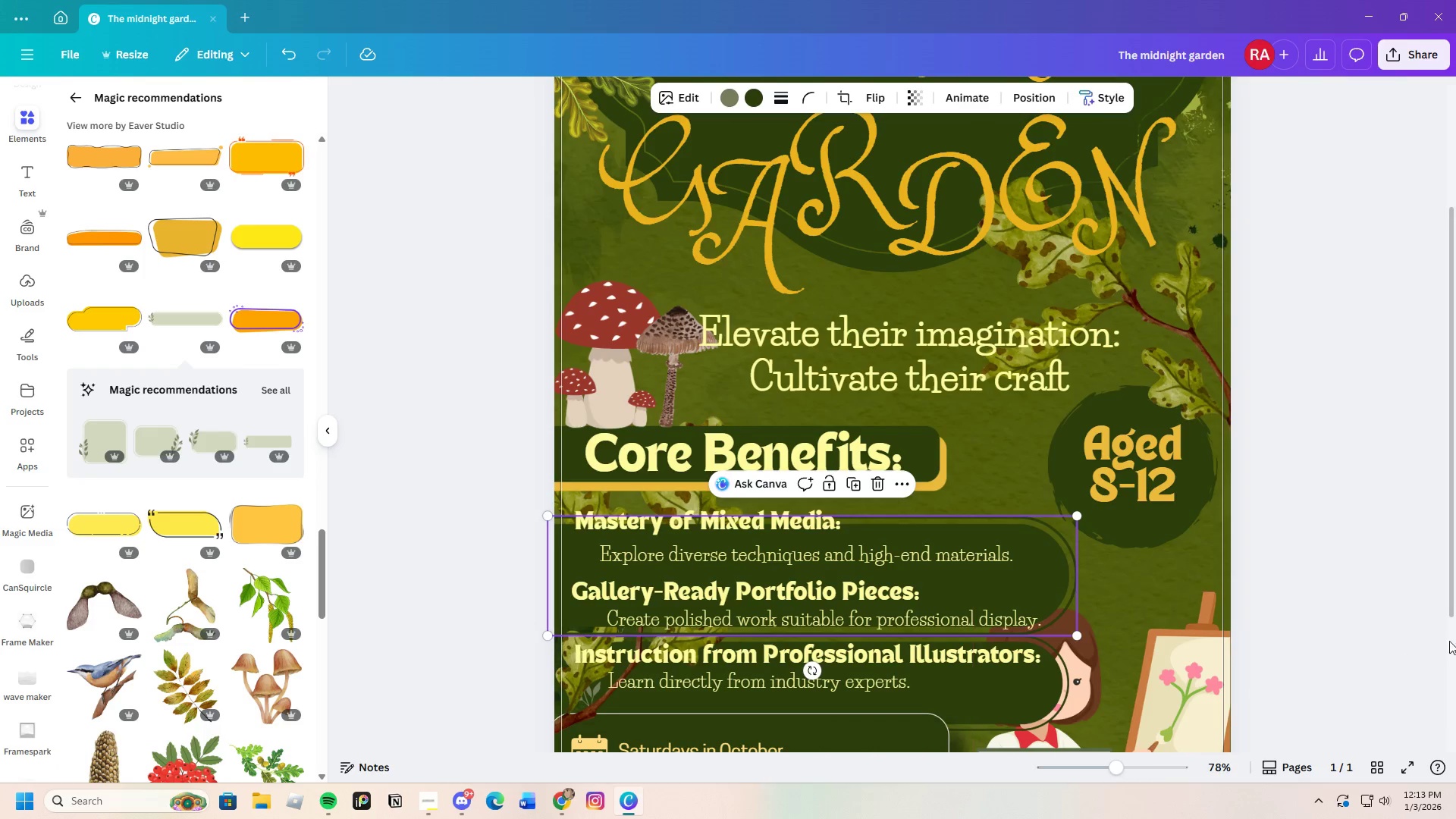 
left_click([1370, 590])
 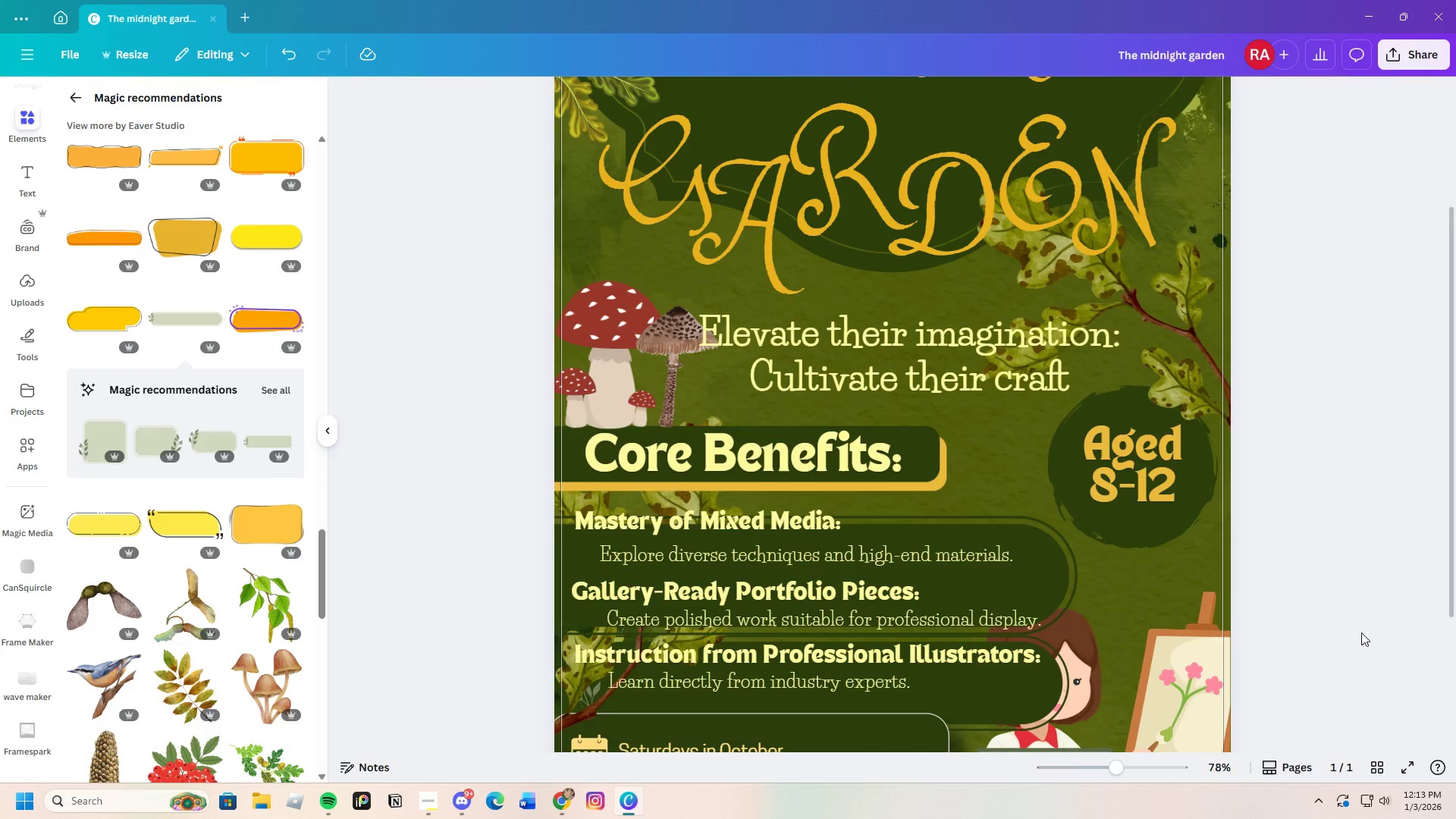 
scroll: coordinate [1335, 582], scroll_direction: down, amount: 3.0
 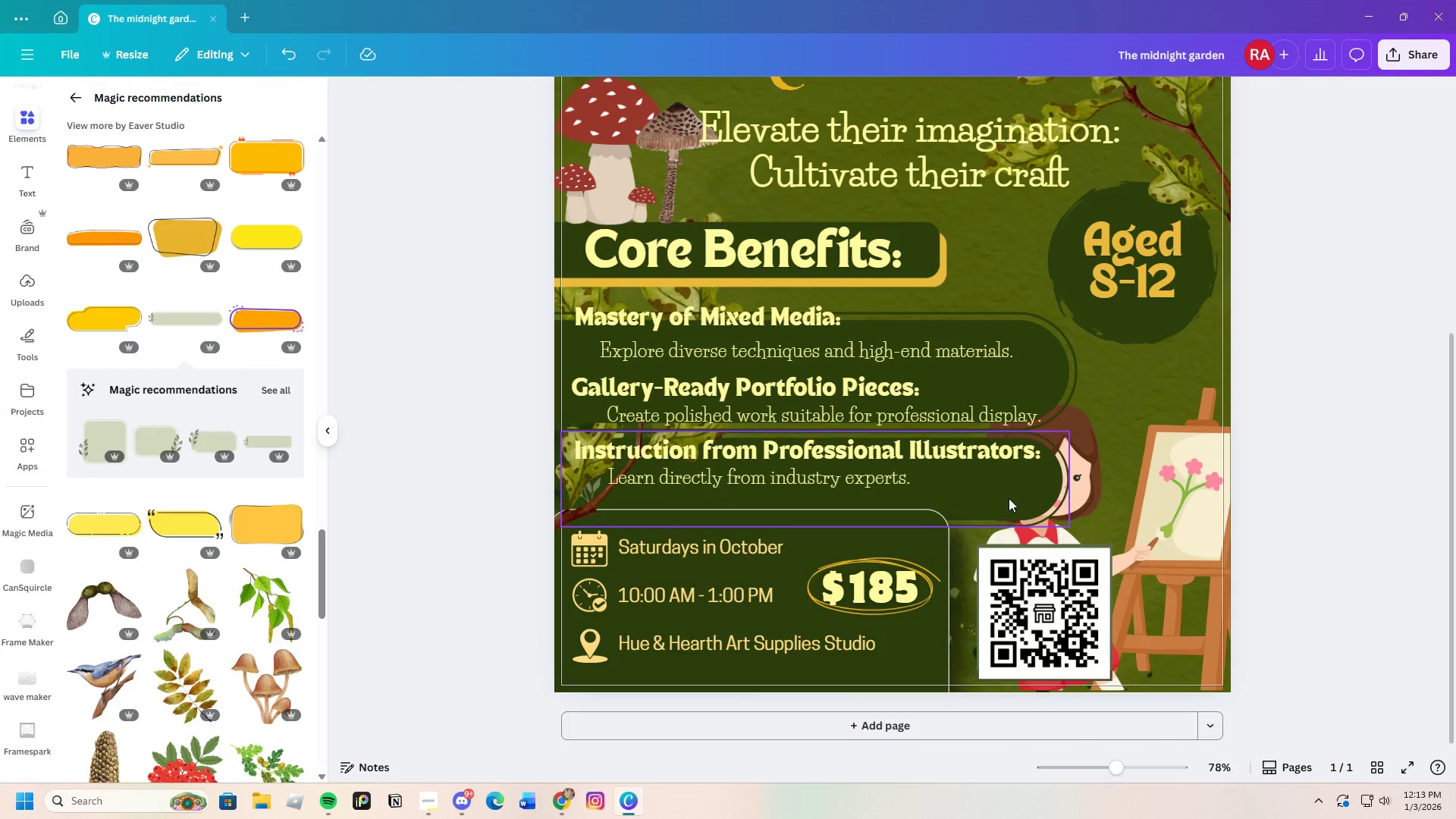 
left_click_drag(start_coordinate=[1011, 494], to_coordinate=[1002, 495])
 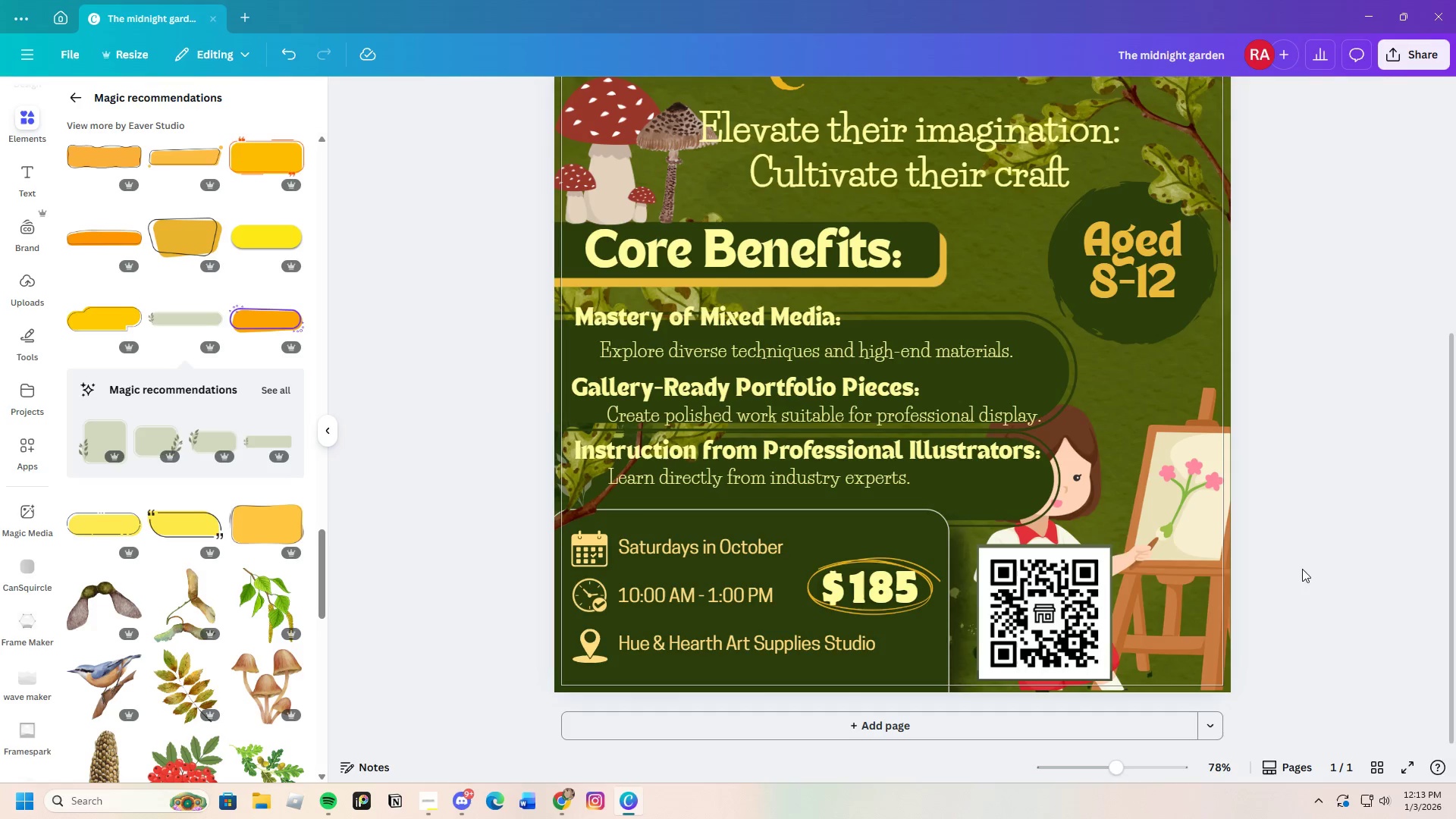 
left_click_drag(start_coordinate=[1122, 773], to_coordinate=[1095, 783])
 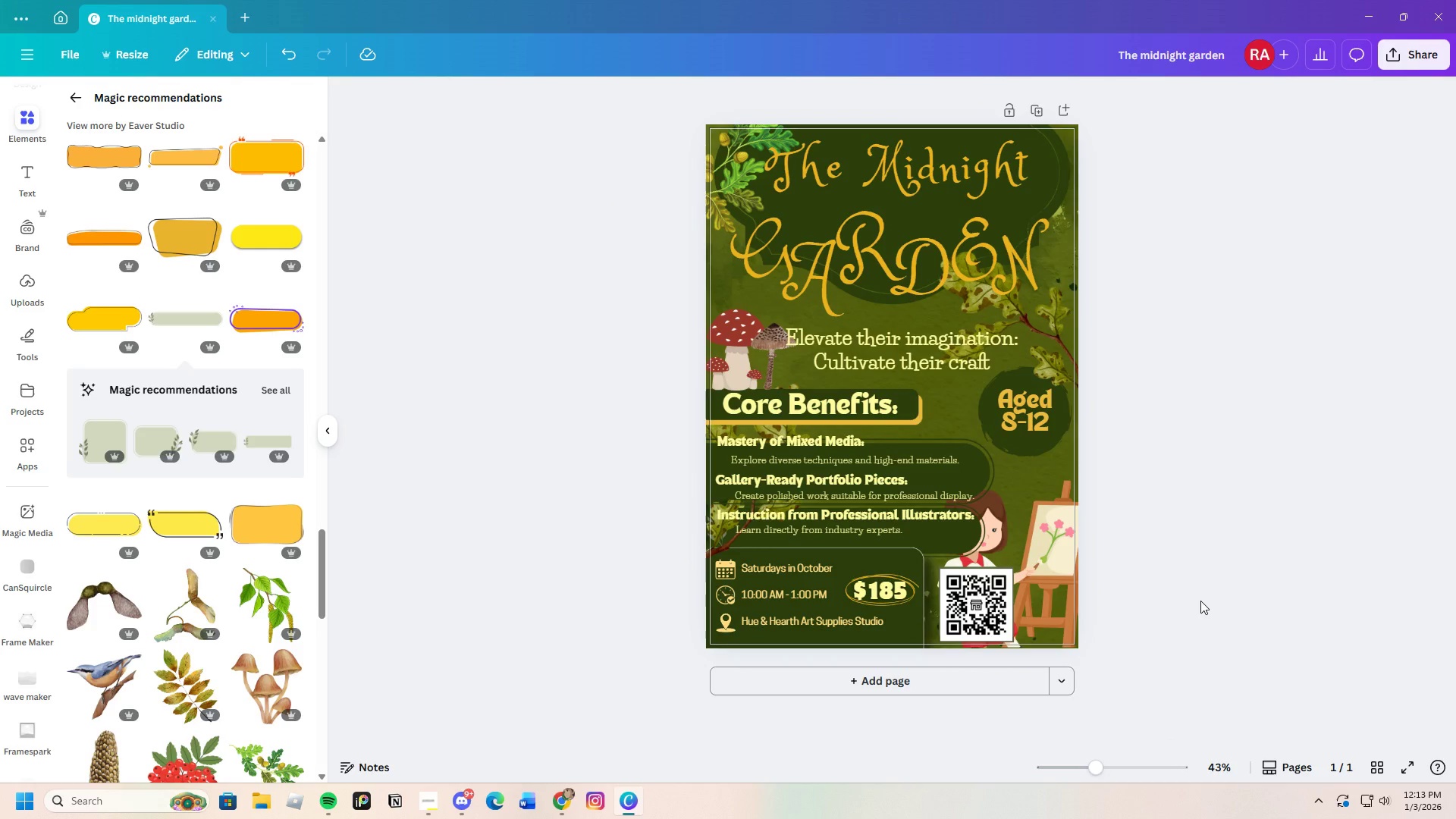 
left_click([1200, 601])
 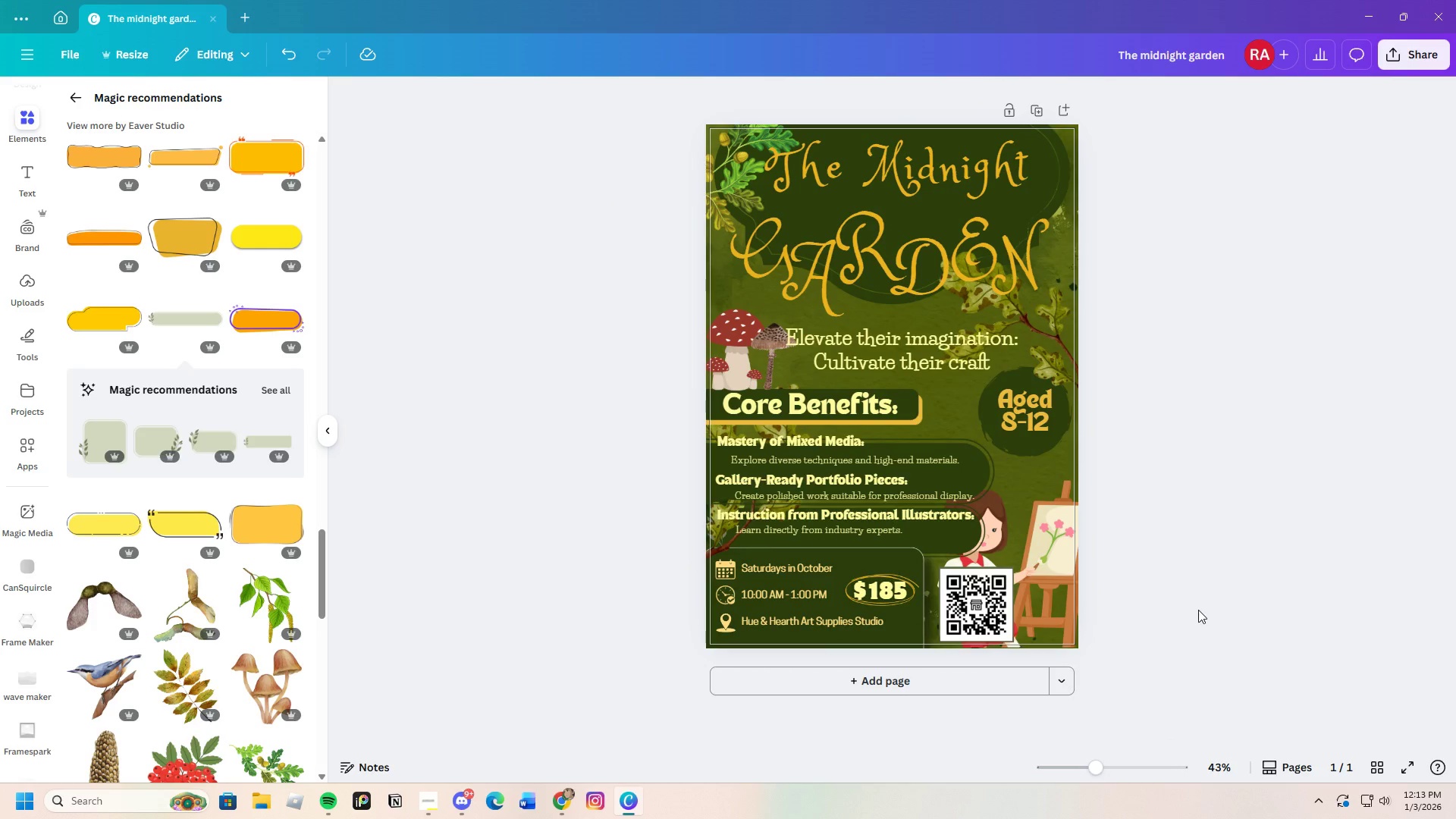 
wait(5.3)
 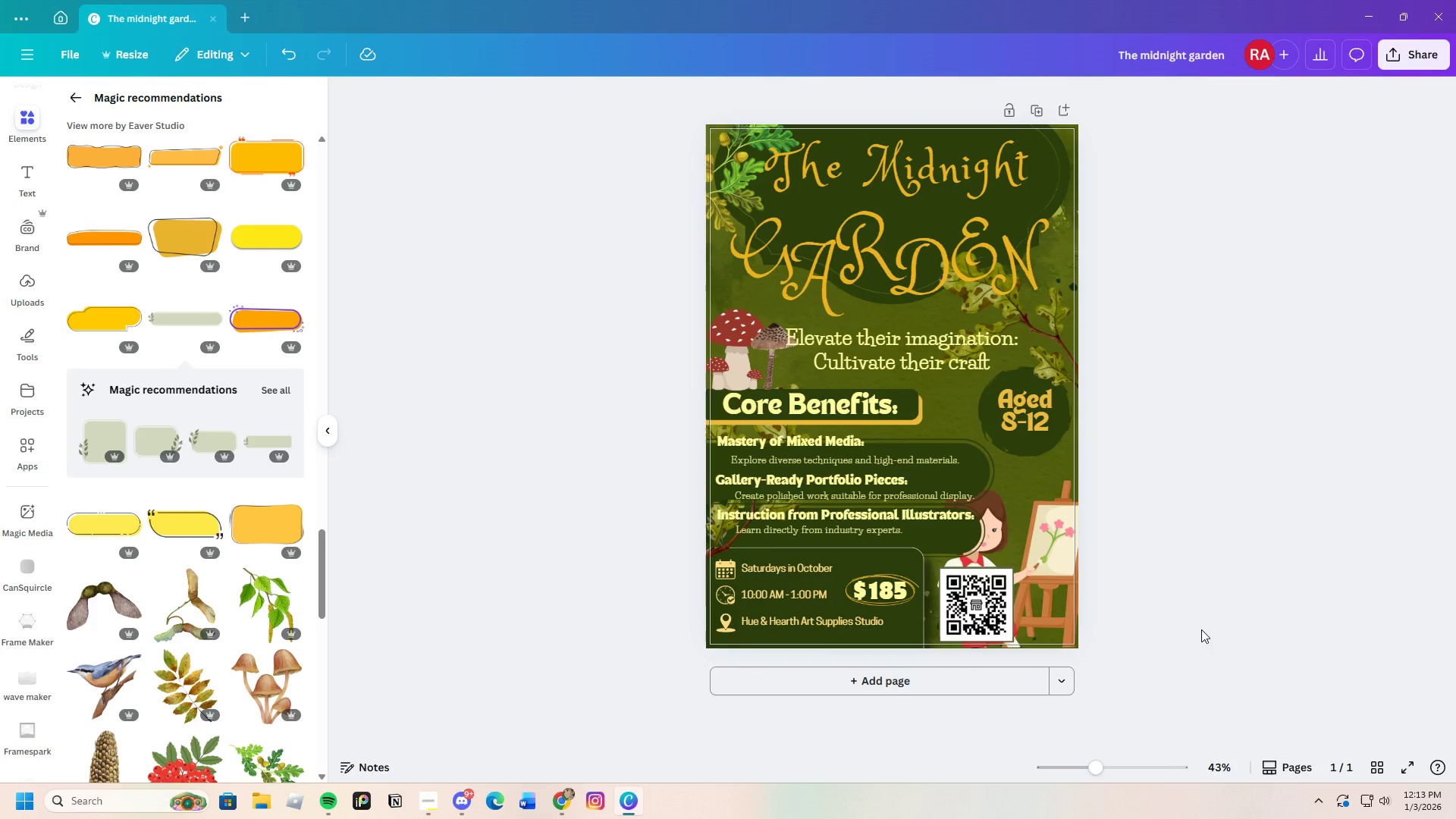 
left_click_drag(start_coordinate=[1098, 765], to_coordinate=[1111, 770])
 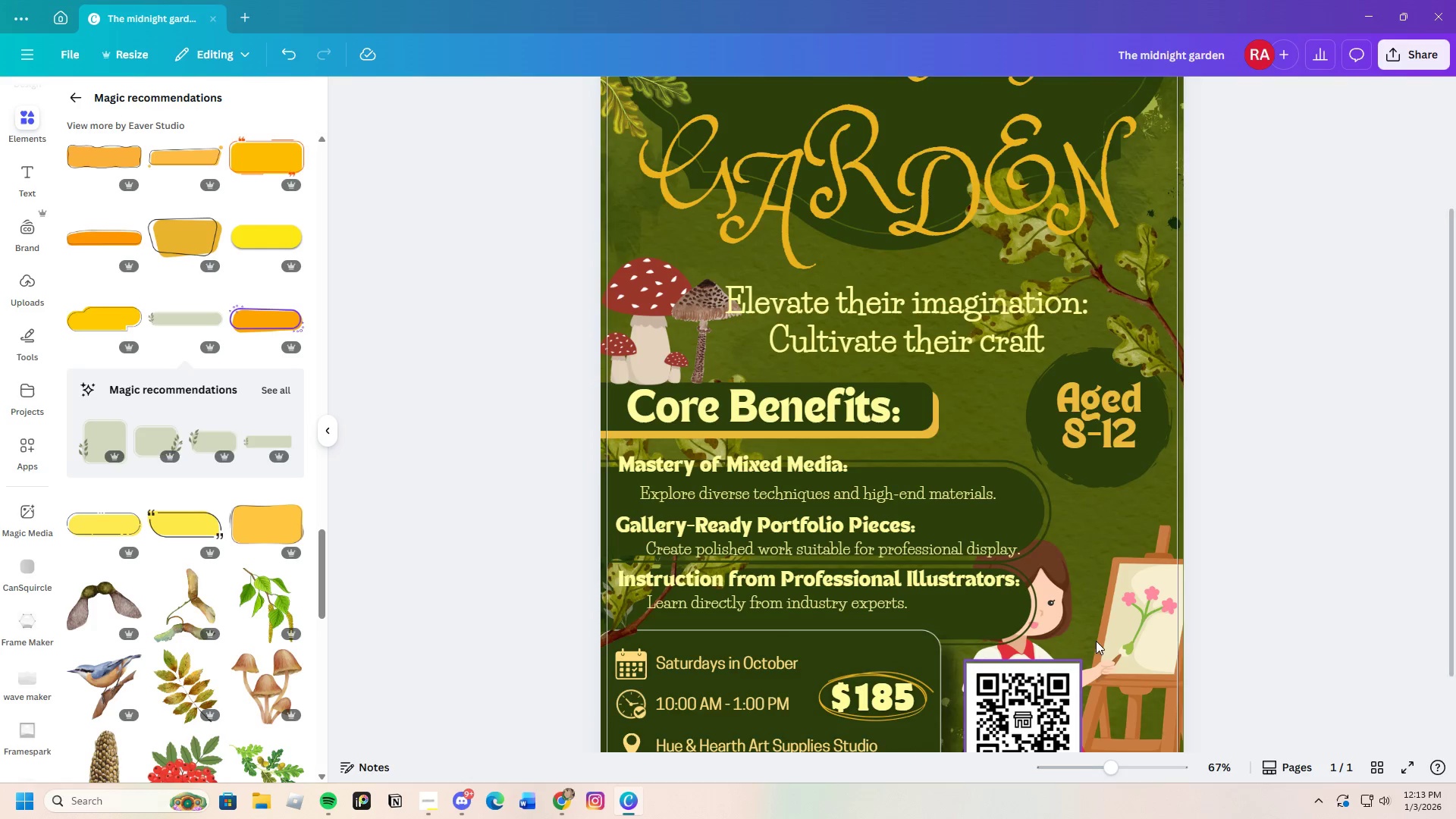 
left_click([1226, 554])
 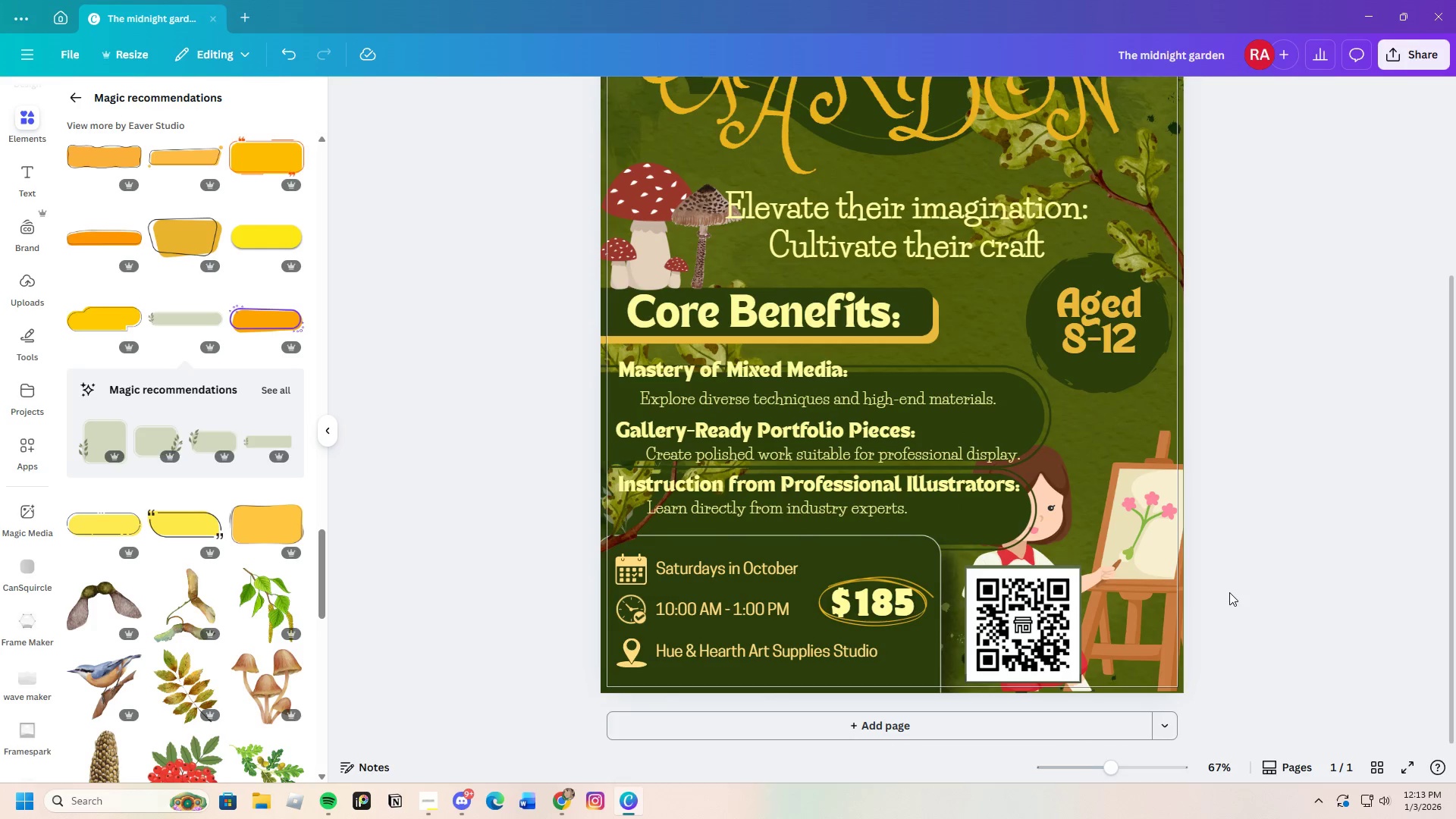 
scroll: coordinate [1156, 602], scroll_direction: down, amount: 2.0
 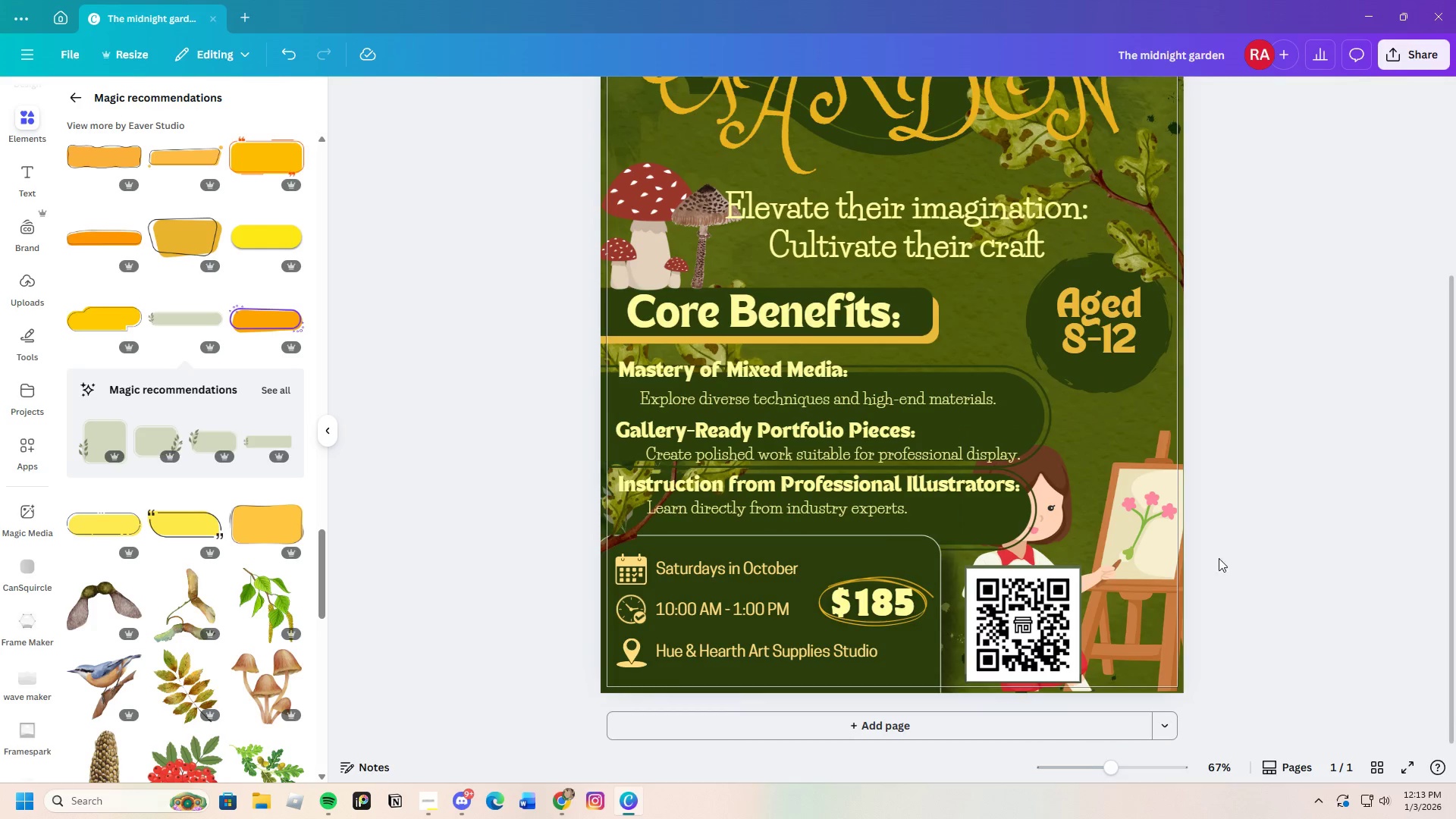 
scroll: coordinate [1229, 594], scroll_direction: up, amount: 4.0
 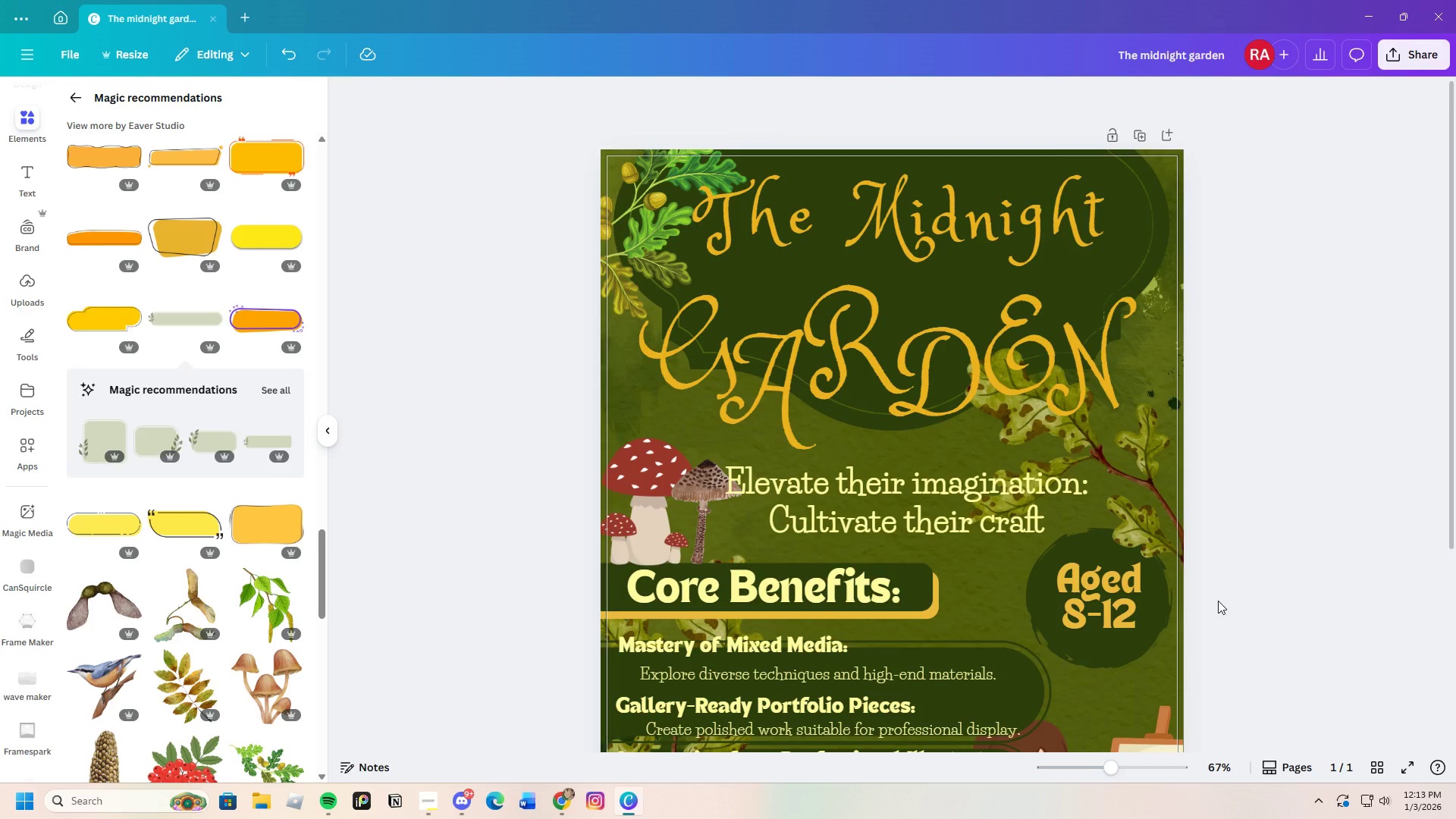 
wait(28.88)
 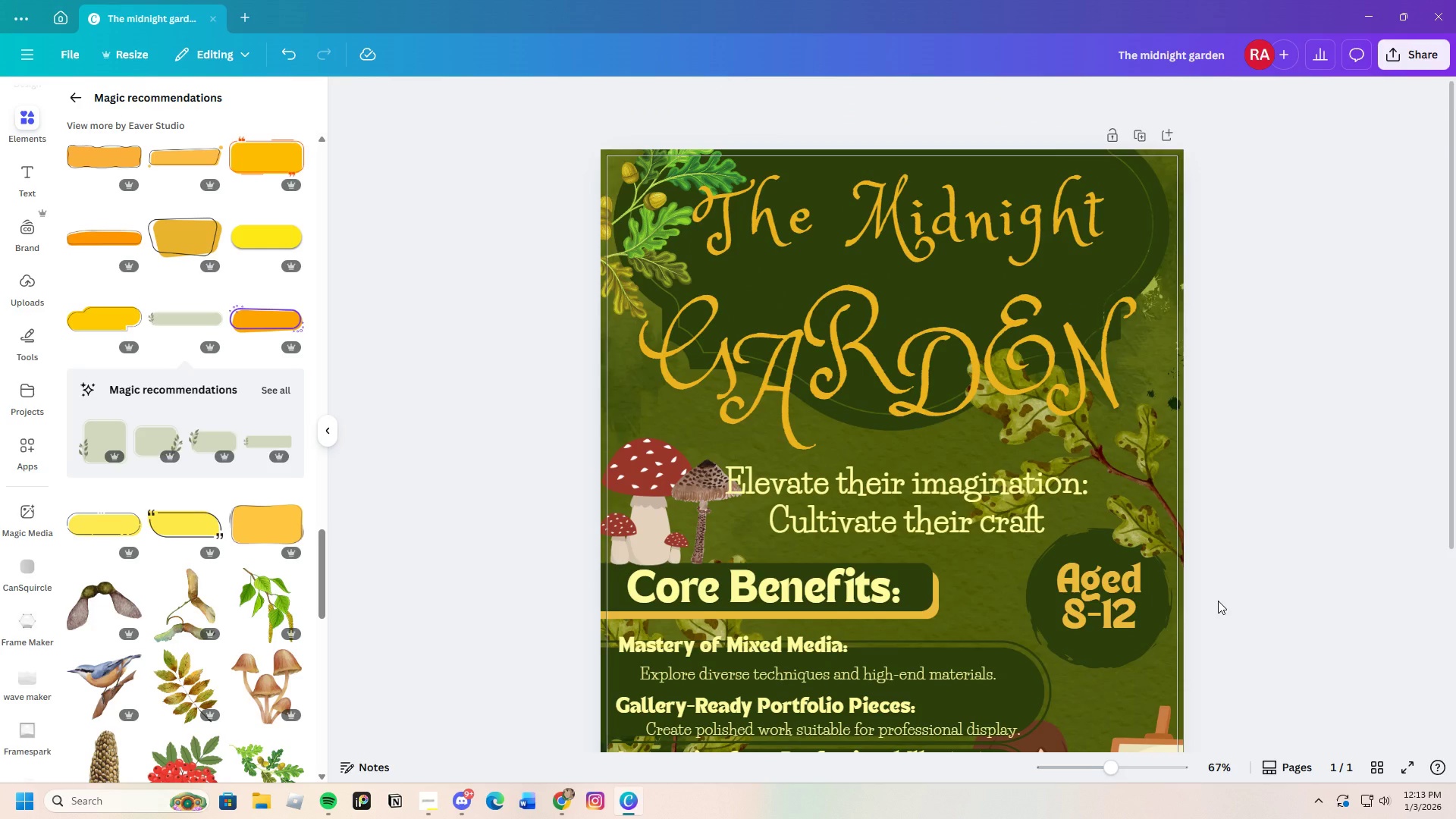 
left_click_drag(start_coordinate=[1113, 773], to_coordinate=[1095, 779])
 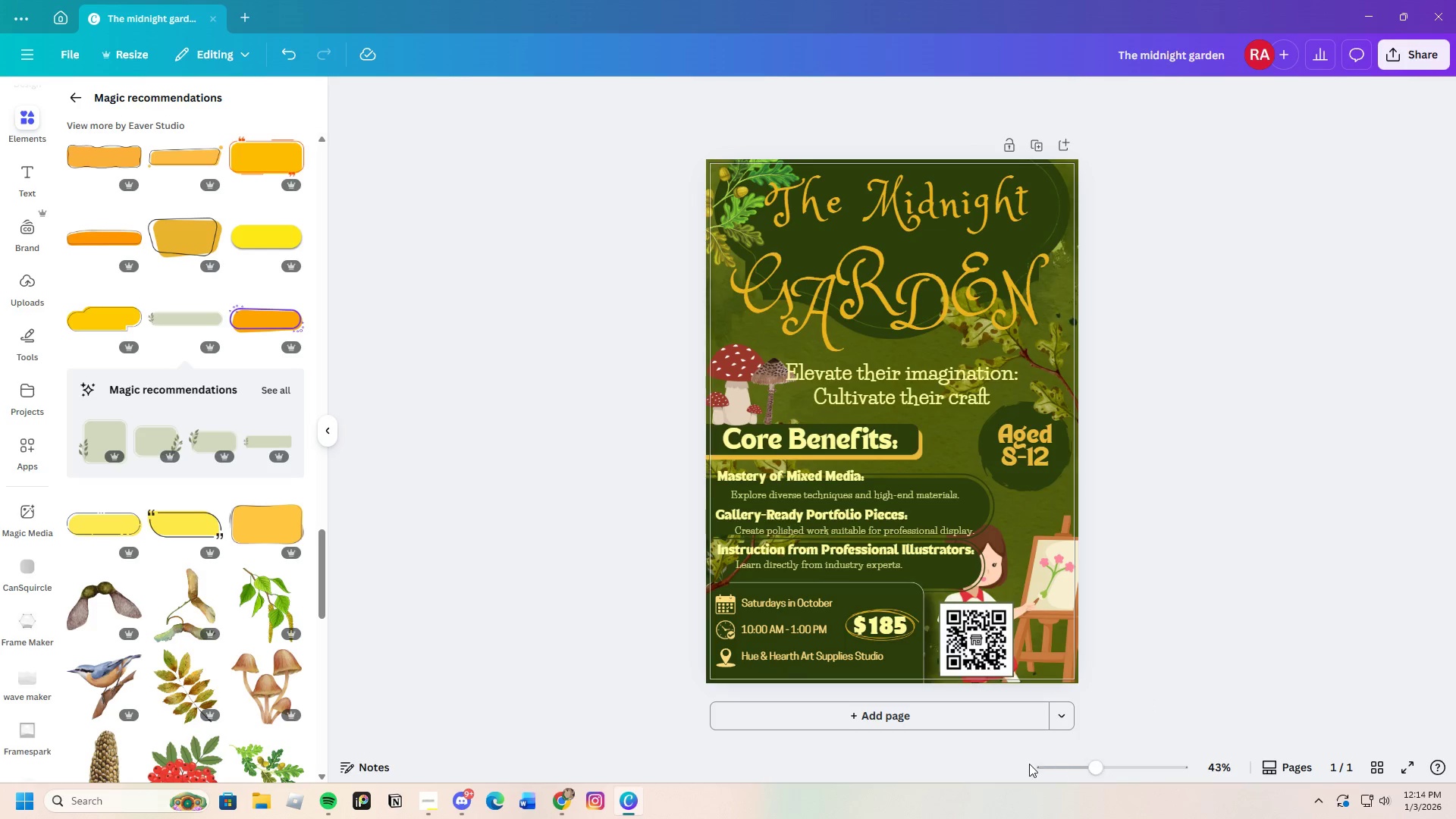 
left_click_drag(start_coordinate=[1101, 769], to_coordinate=[1116, 769])
 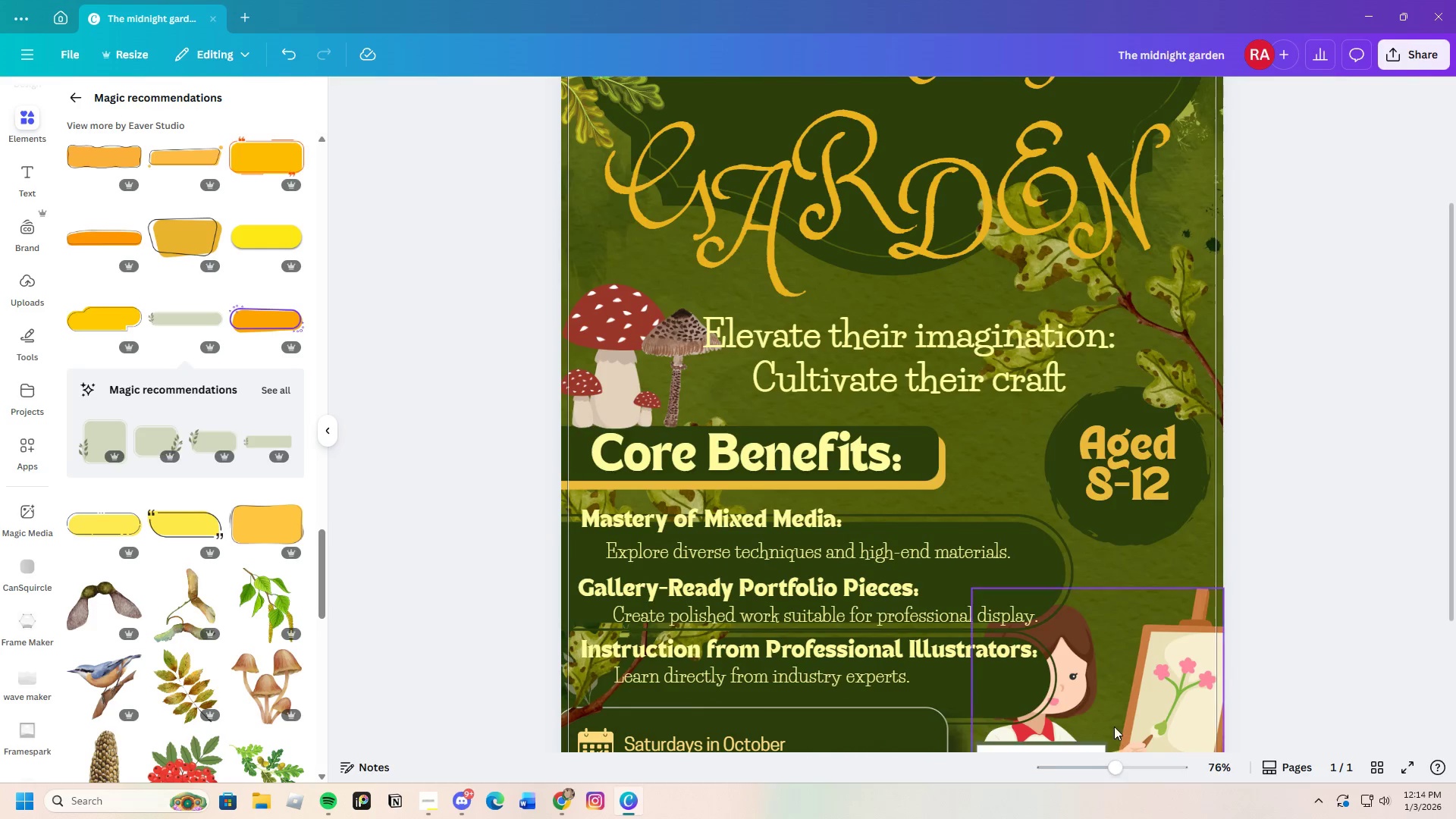 
scroll: coordinate [1112, 720], scroll_direction: up, amount: 2.0
 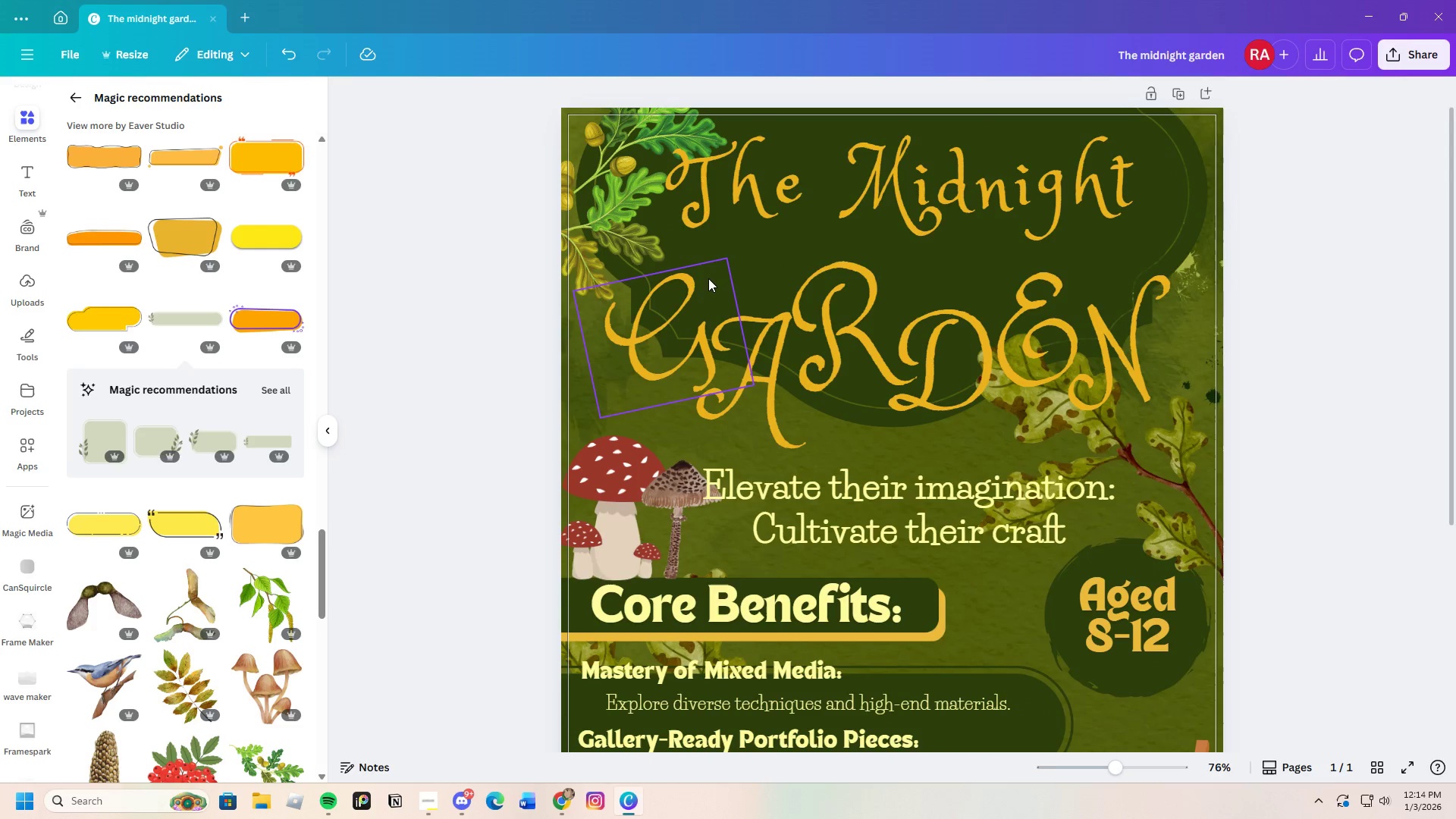 
left_click_drag(start_coordinate=[703, 247], to_coordinate=[813, 295])
 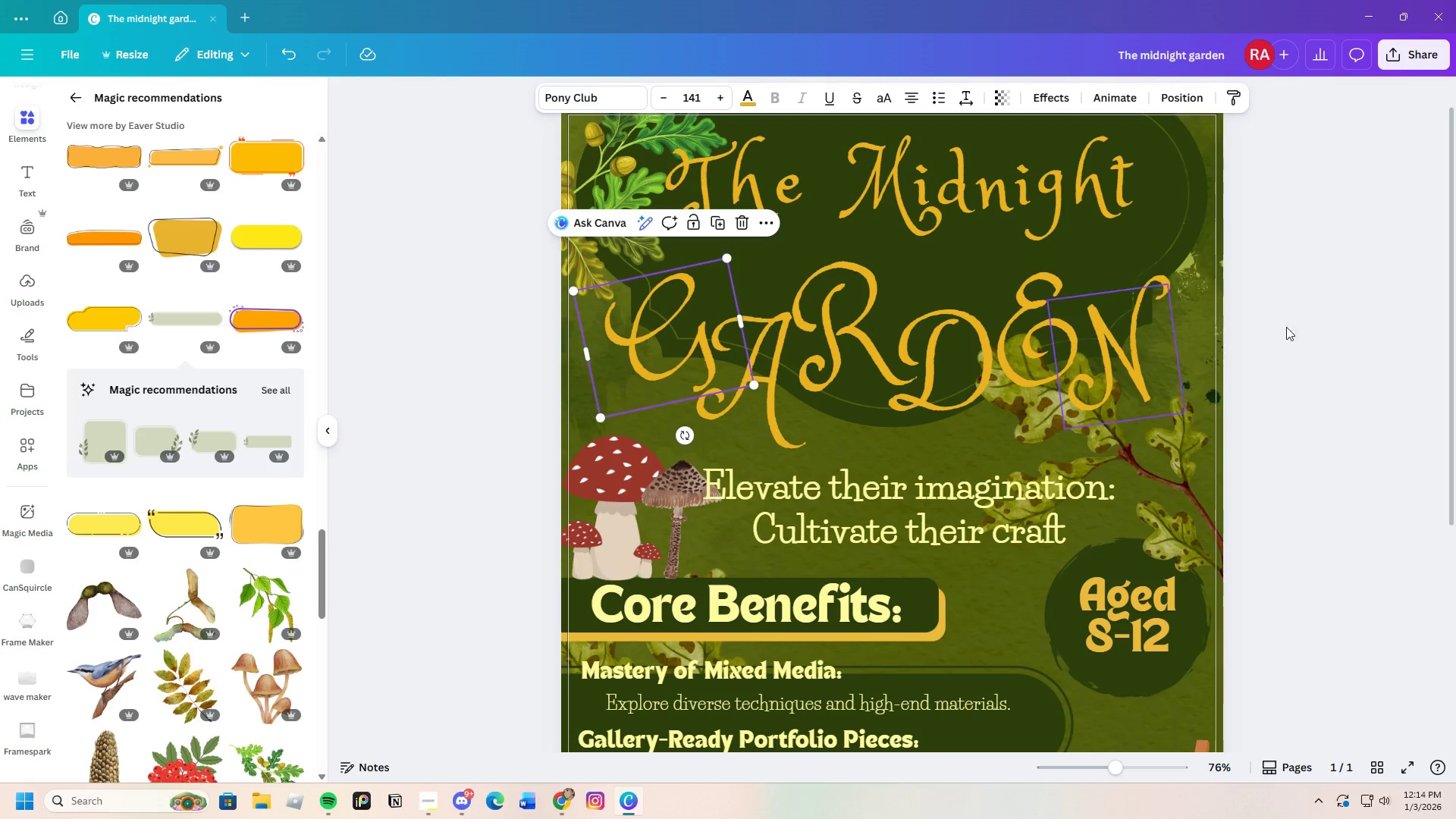 
left_click([1353, 337])
 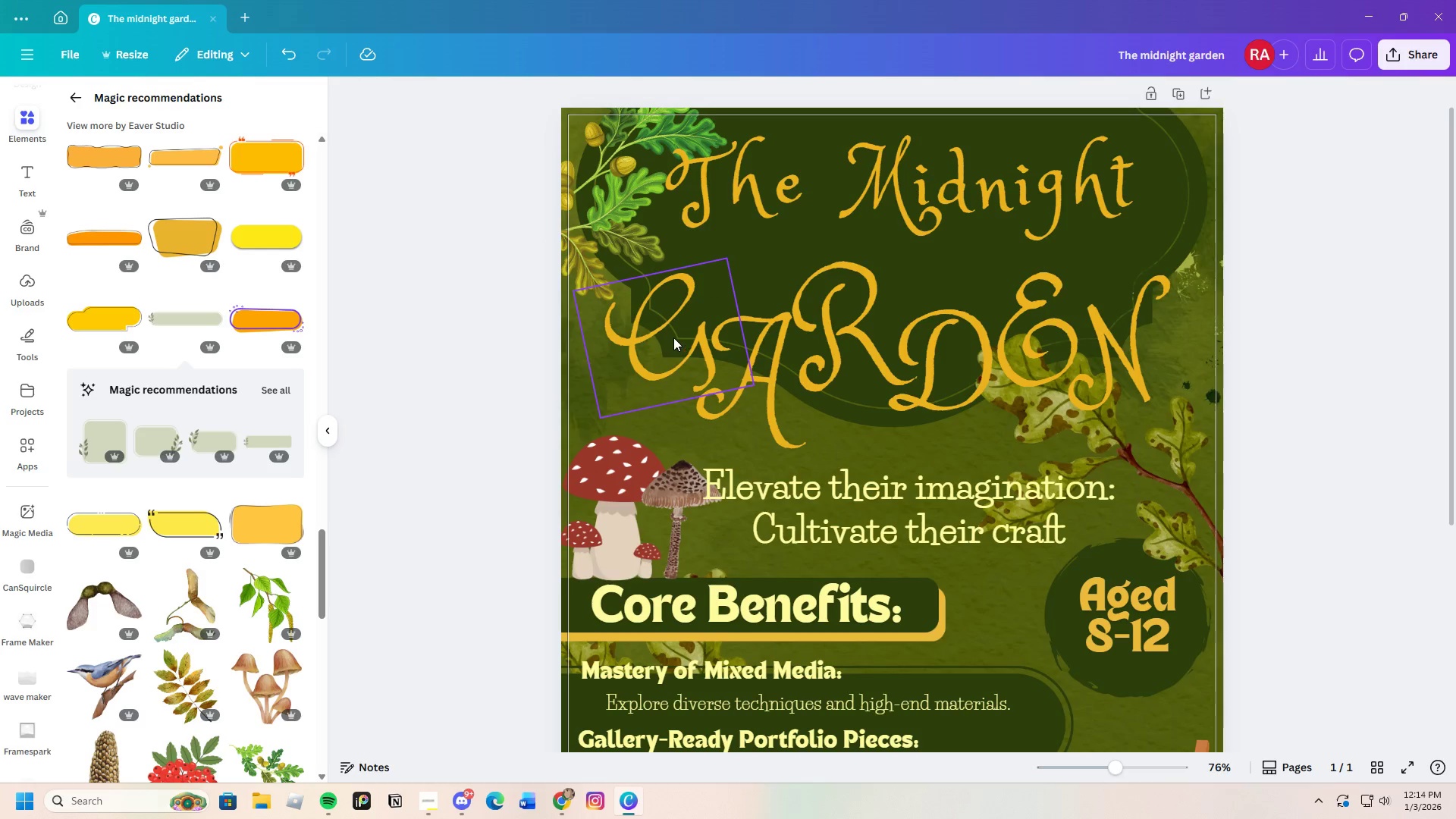 
left_click_drag(start_coordinate=[673, 337], to_coordinate=[673, 326])
 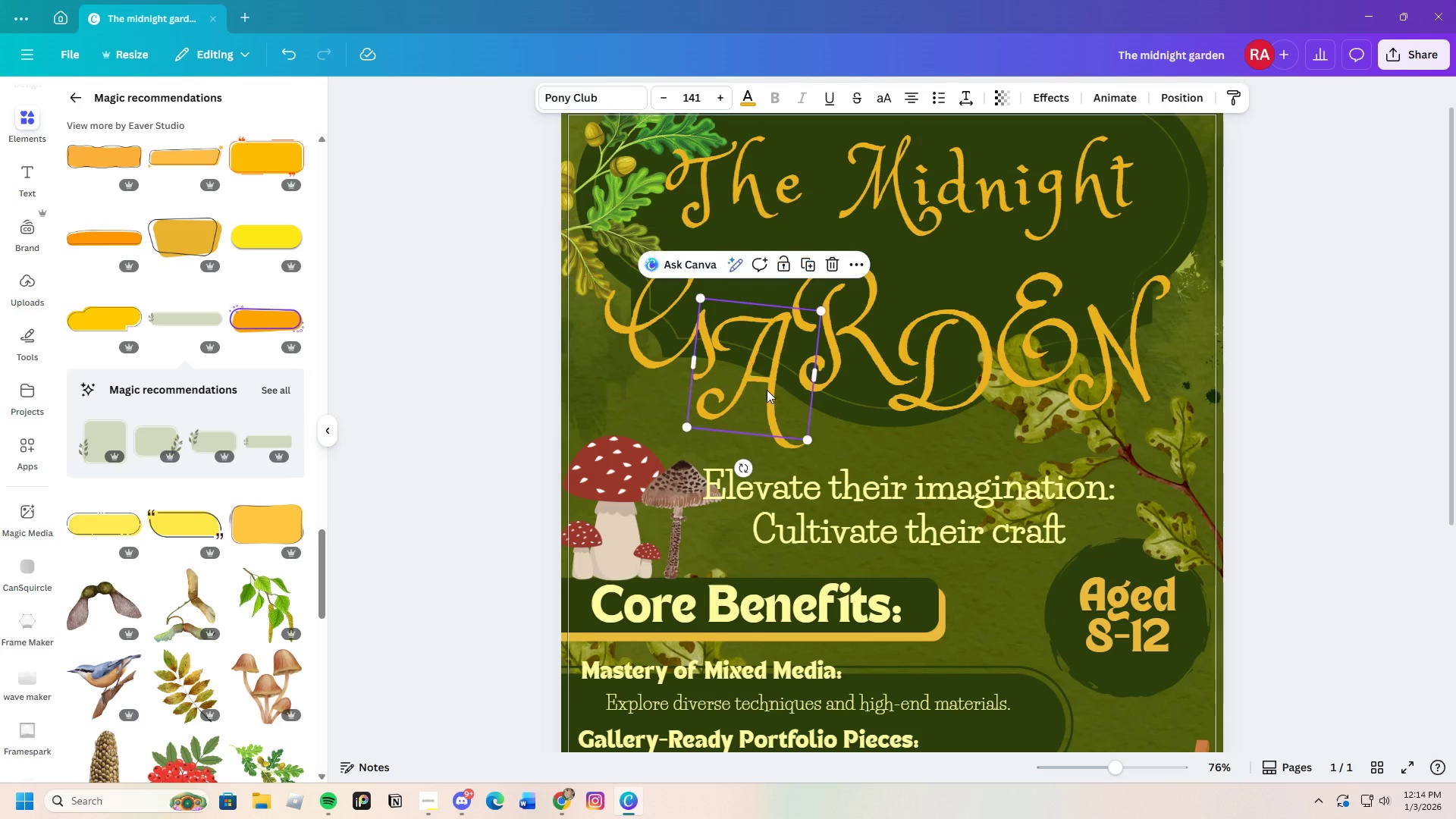 
left_click_drag(start_coordinate=[767, 390], to_coordinate=[770, 378])
 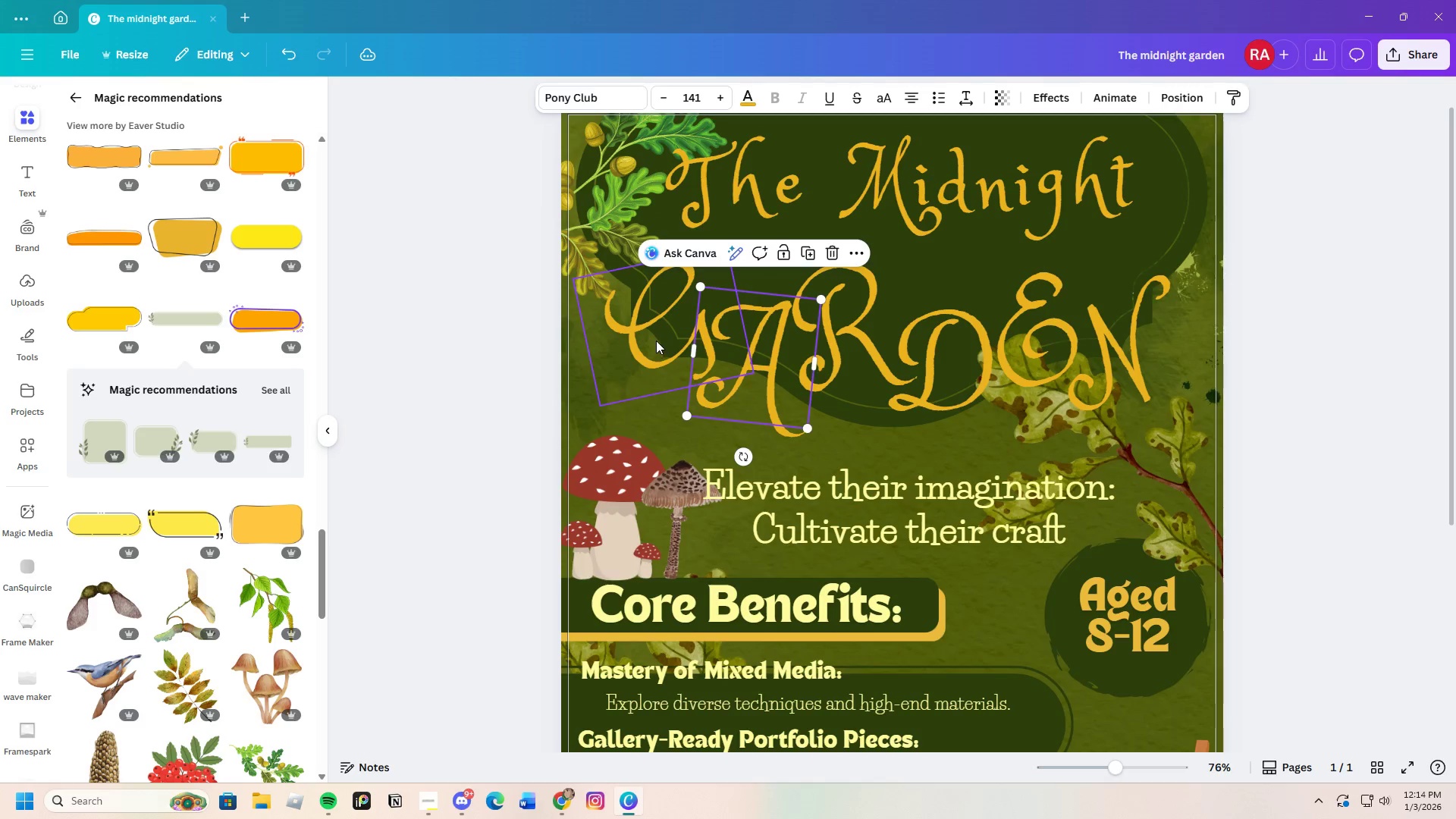 
left_click_drag(start_coordinate=[656, 340], to_coordinate=[661, 318])
 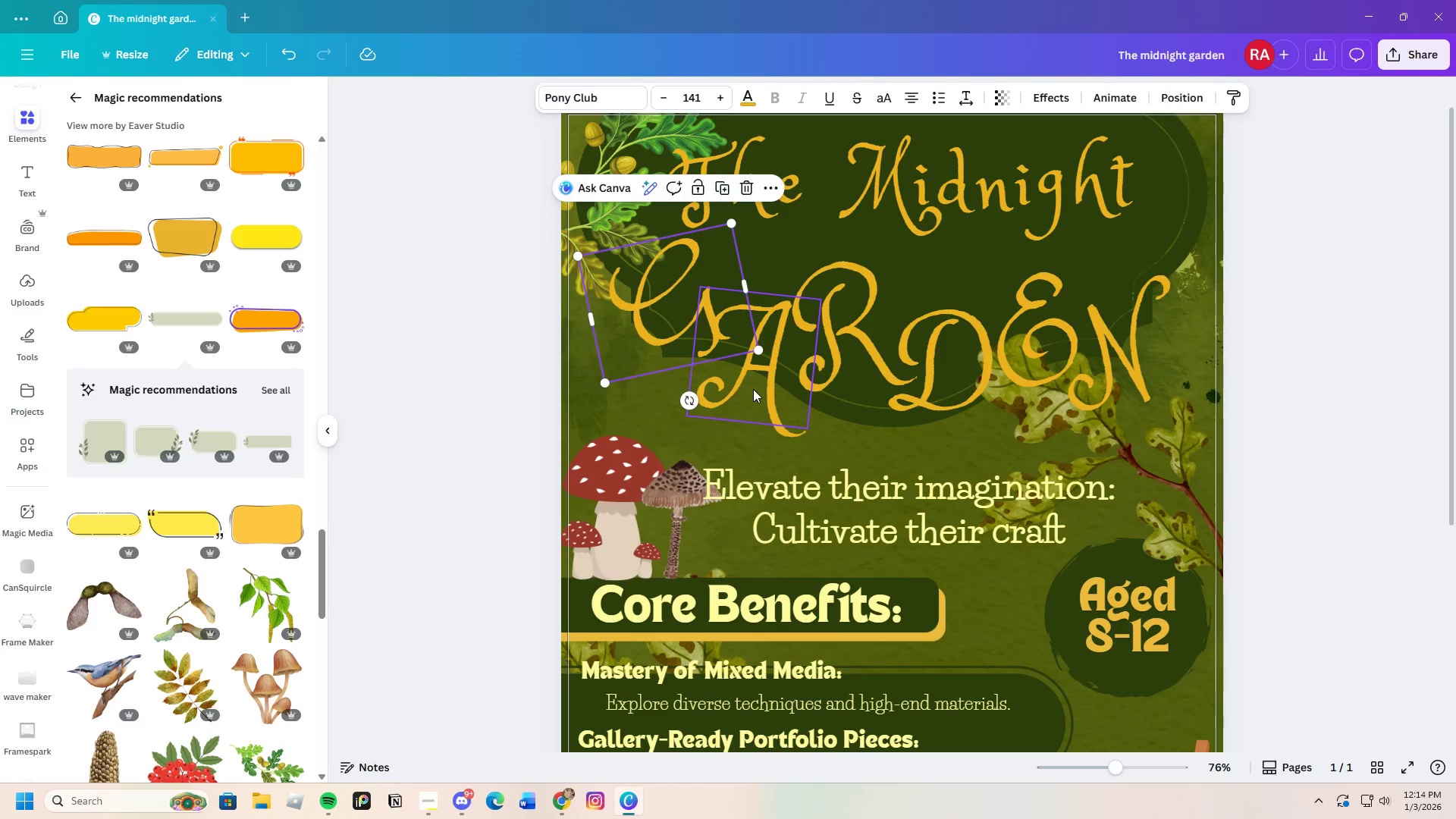 
left_click_drag(start_coordinate=[754, 389], to_coordinate=[755, 383])
 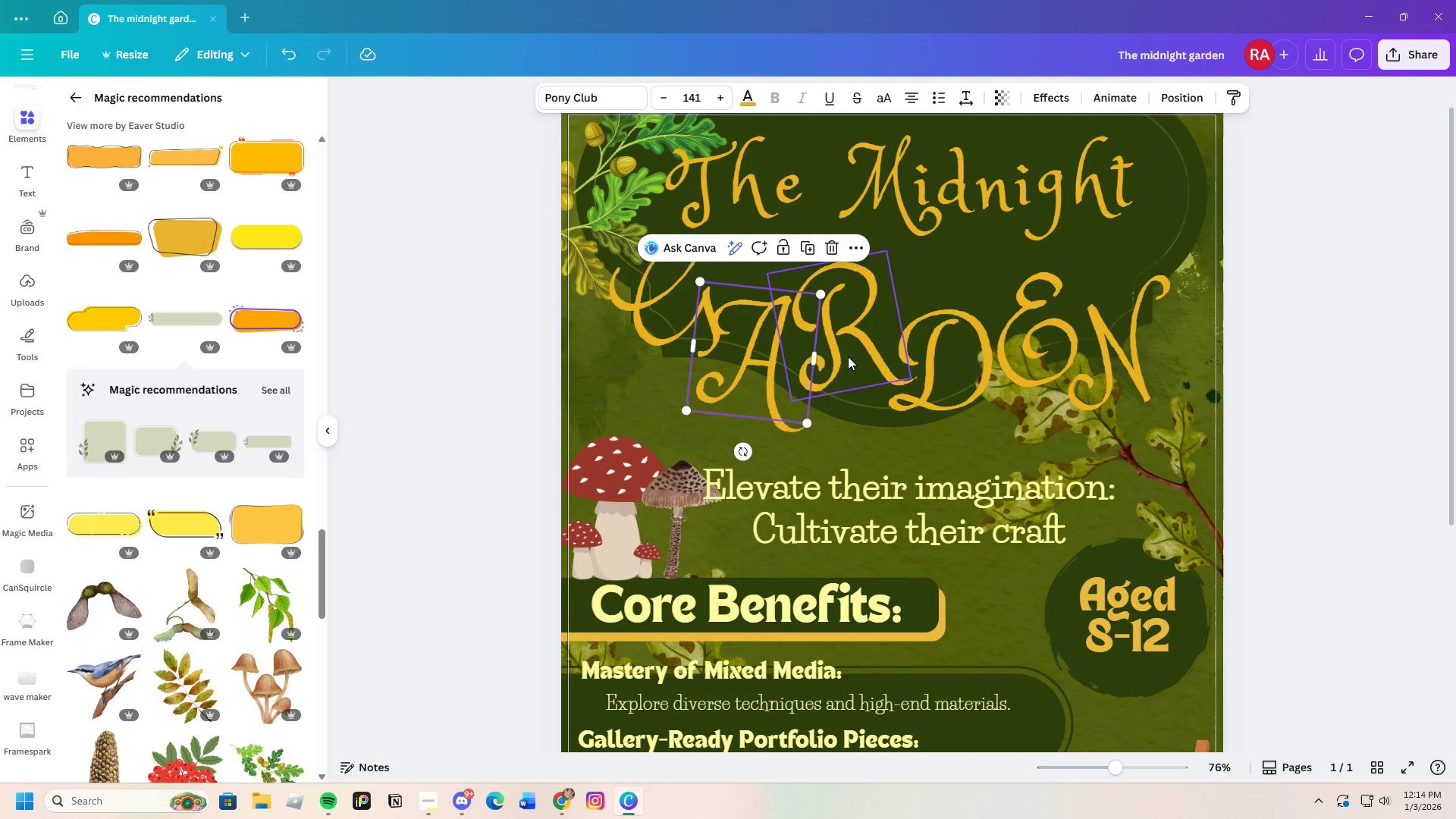 
left_click_drag(start_coordinate=[849, 356], to_coordinate=[849, 344])
 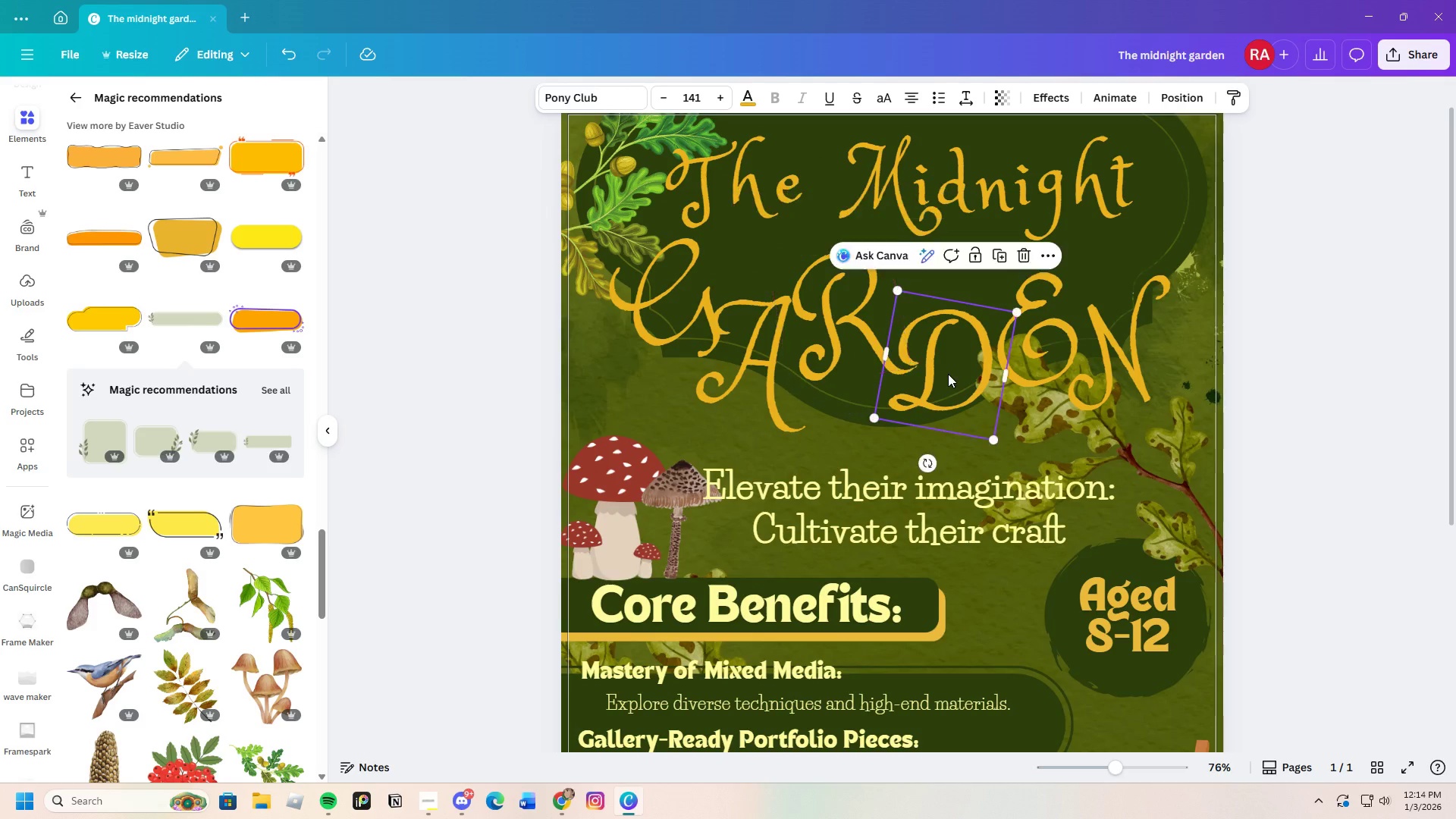 
left_click_drag(start_coordinate=[948, 376], to_coordinate=[946, 364])
 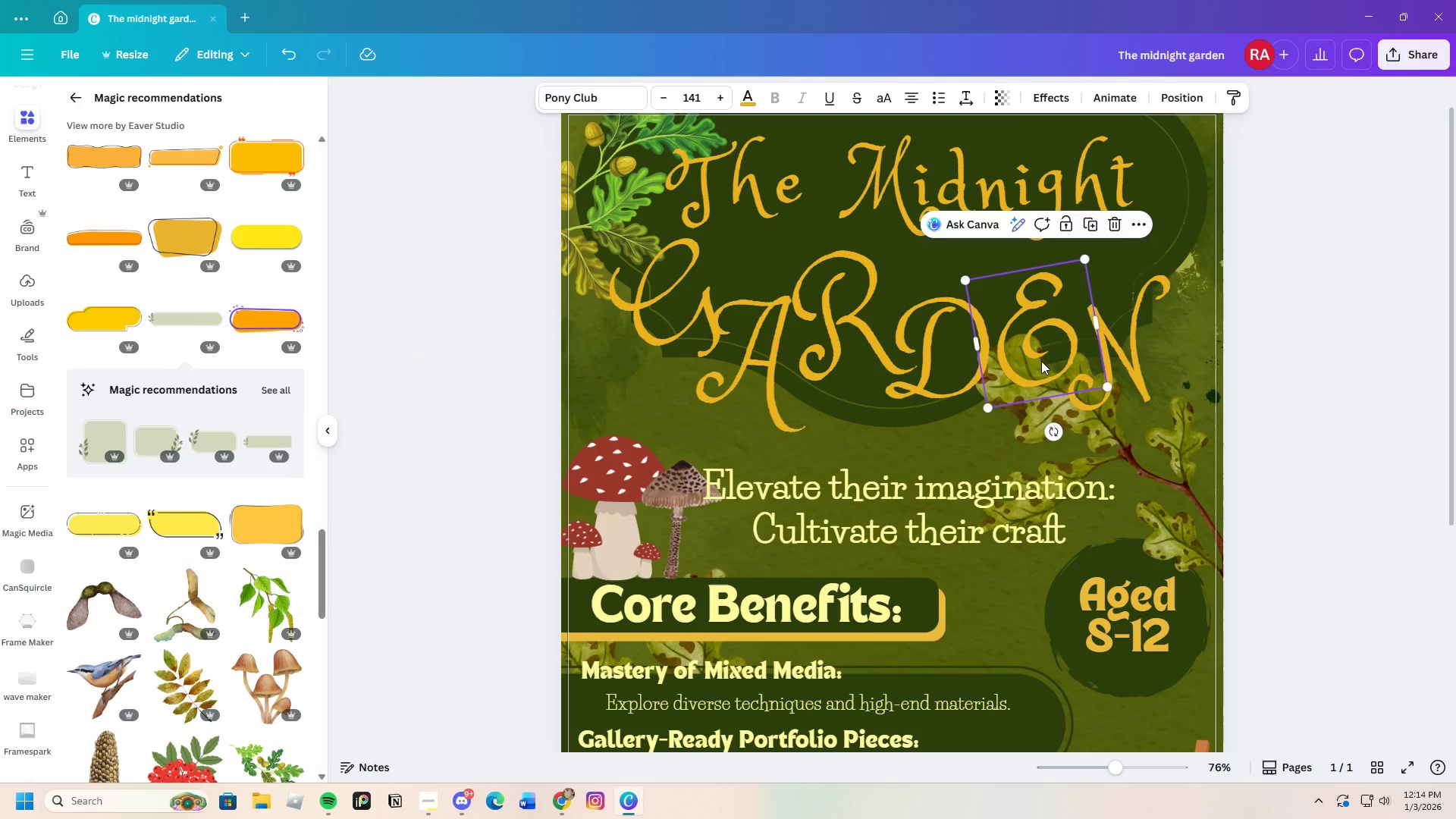 
left_click_drag(start_coordinate=[1040, 362], to_coordinate=[1040, 337])
 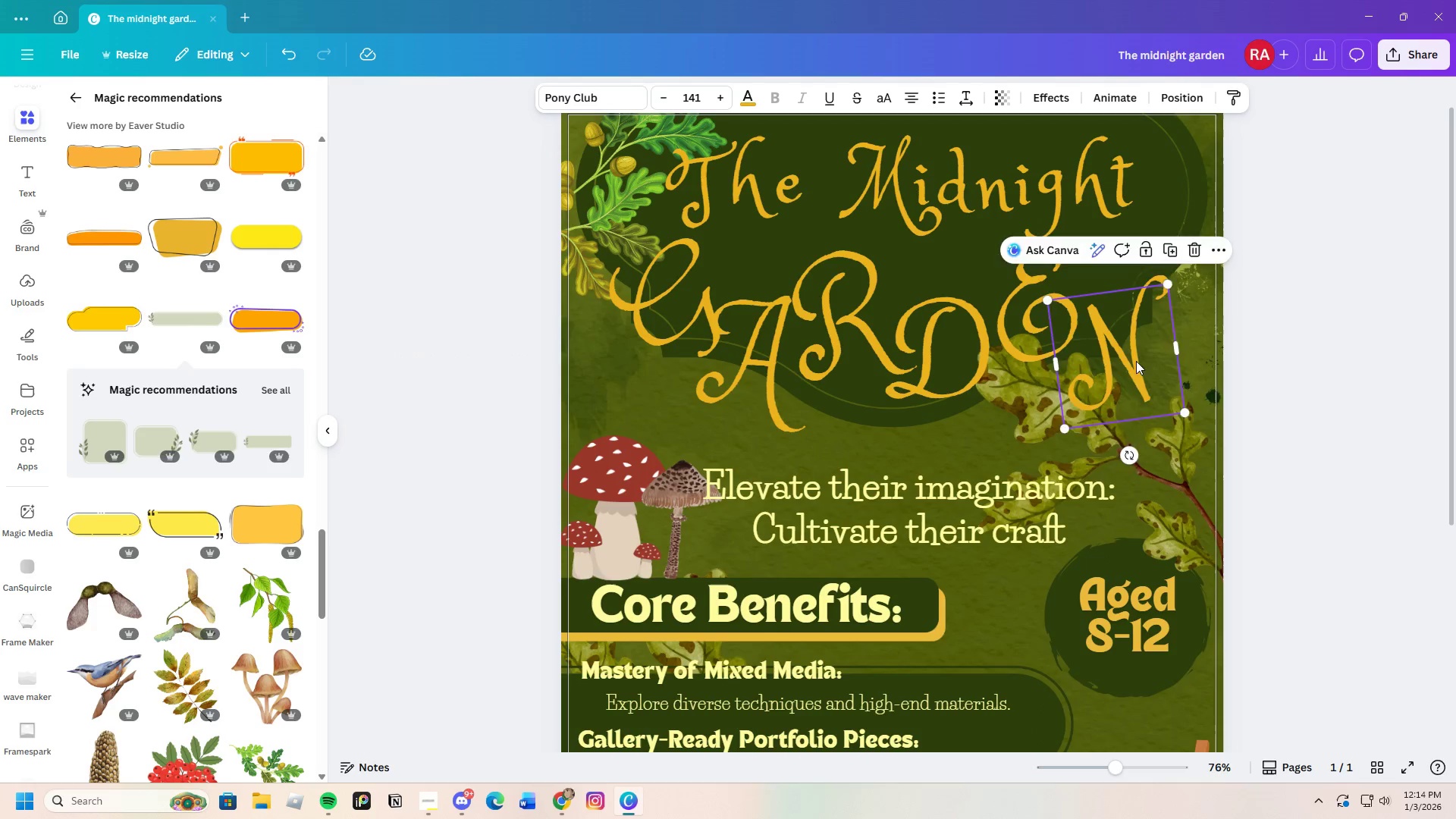 
left_click_drag(start_coordinate=[1134, 367], to_coordinate=[1131, 343])
 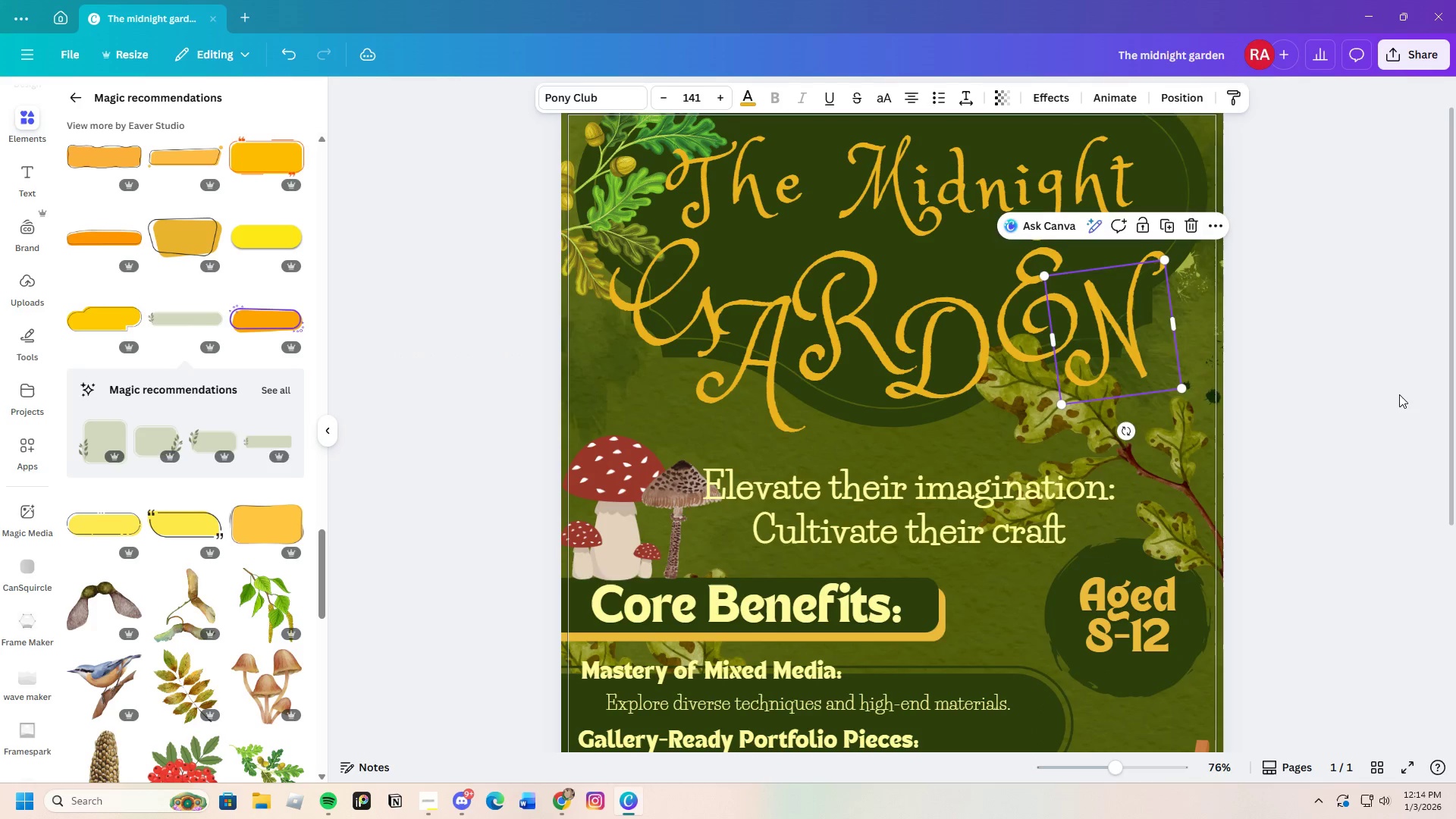 
left_click([1399, 394])
 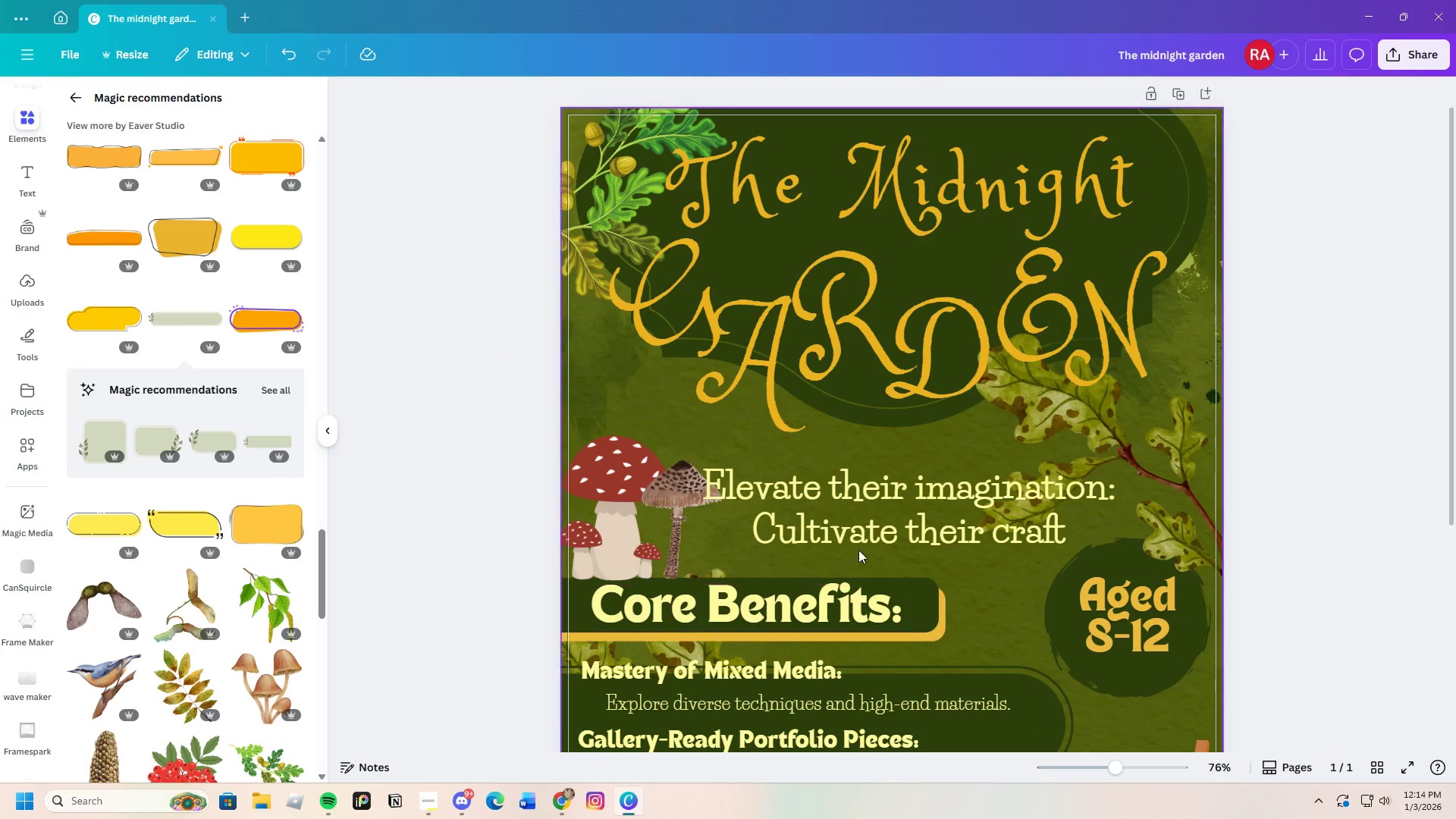 
left_click_drag(start_coordinate=[871, 528], to_coordinate=[871, 520])
 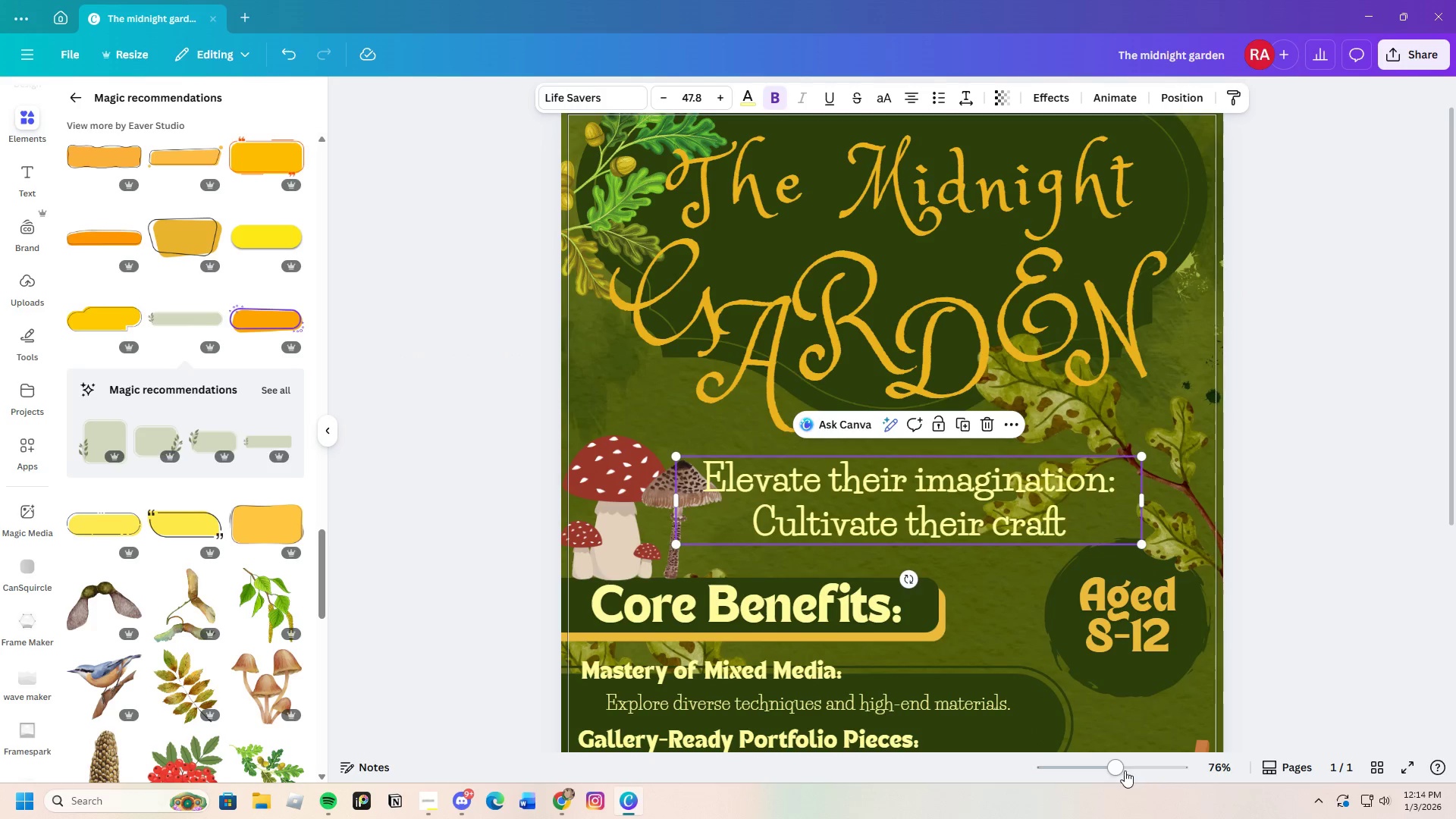 
left_click_drag(start_coordinate=[1114, 770], to_coordinate=[1097, 770])
 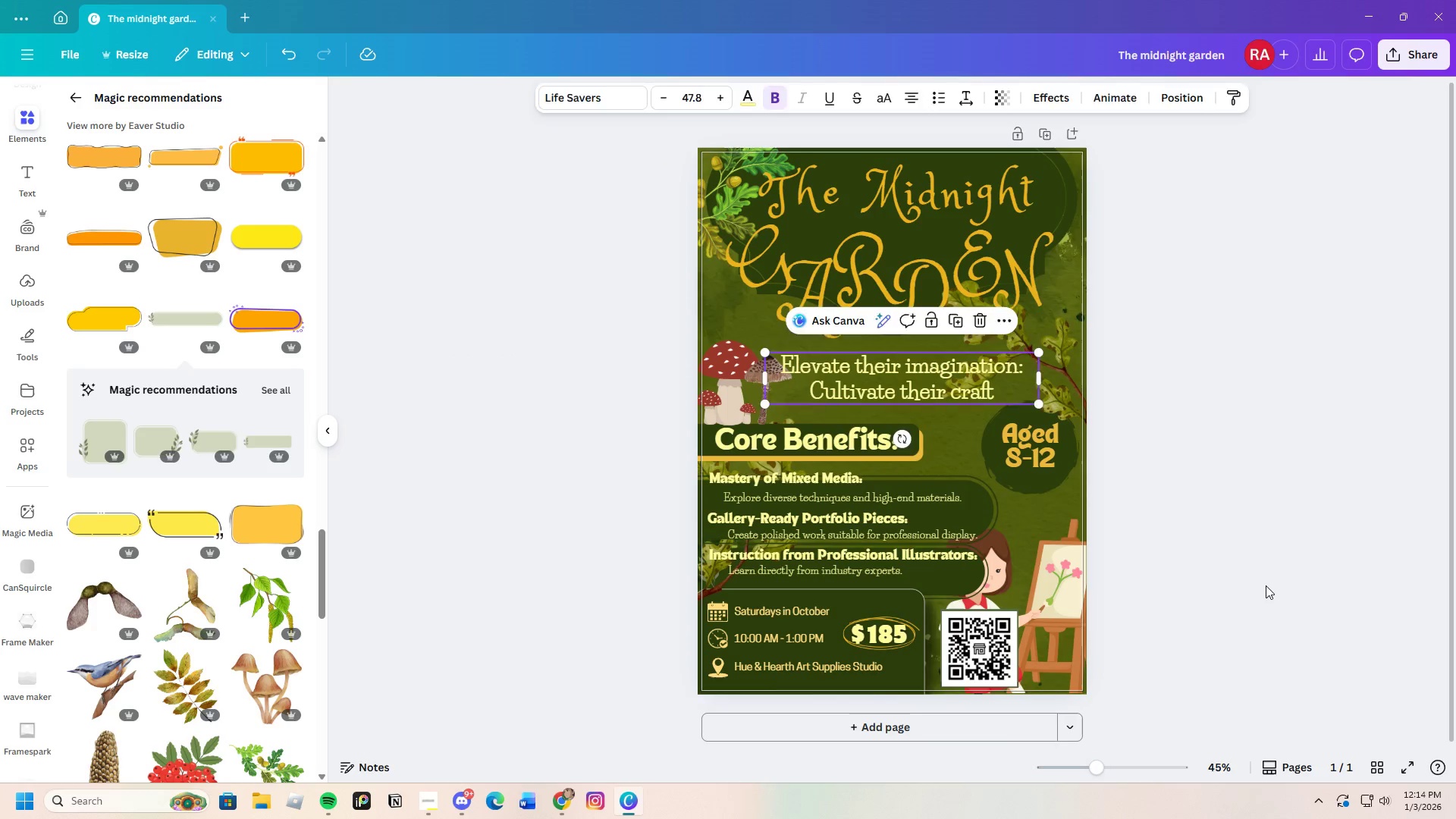 
left_click([1266, 585])
 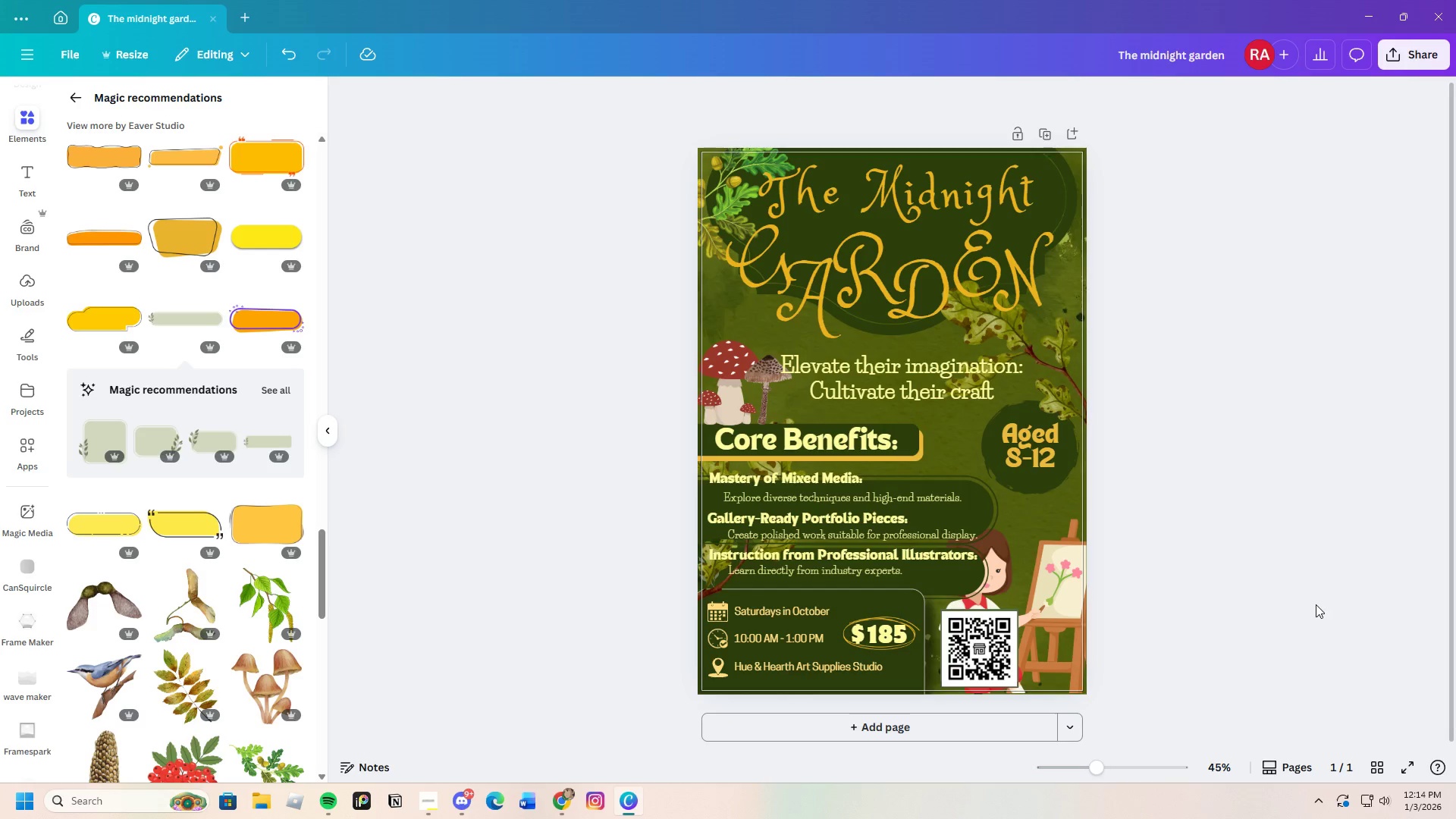 
scroll: coordinate [1294, 623], scroll_direction: down, amount: 2.0
 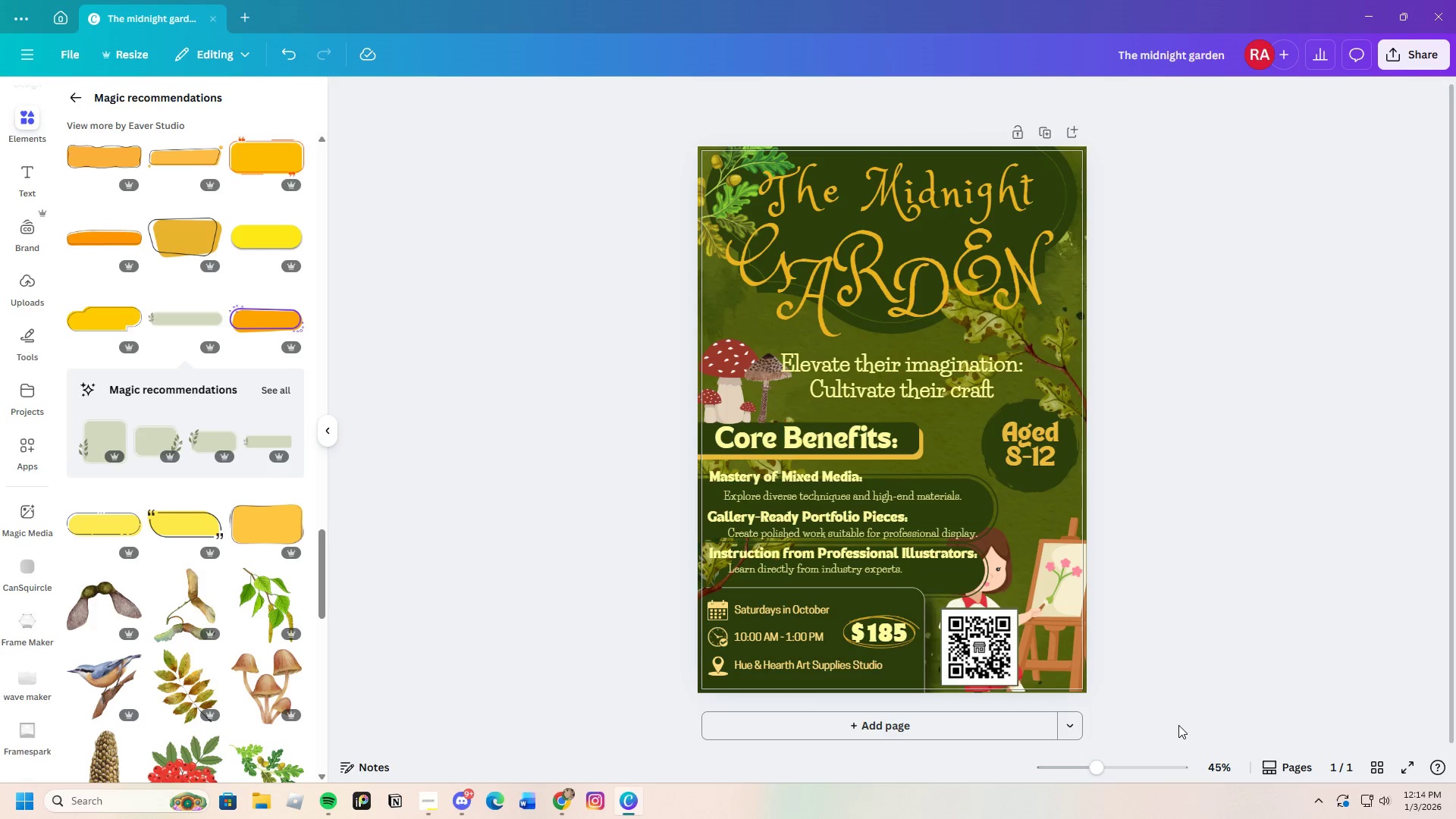 
wait(8.06)
 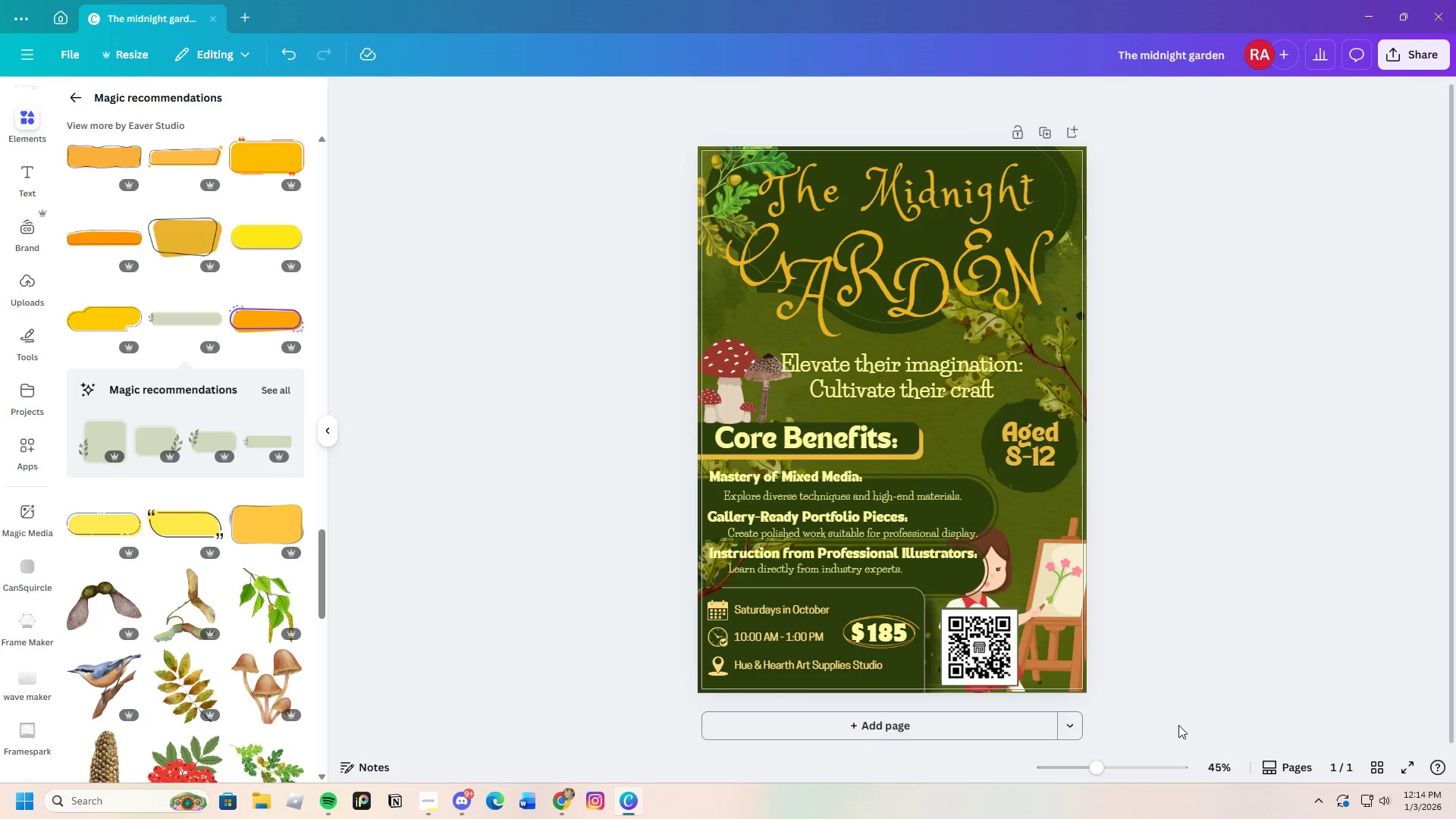 
left_click_drag(start_coordinate=[1100, 770], to_coordinate=[1103, 772])
 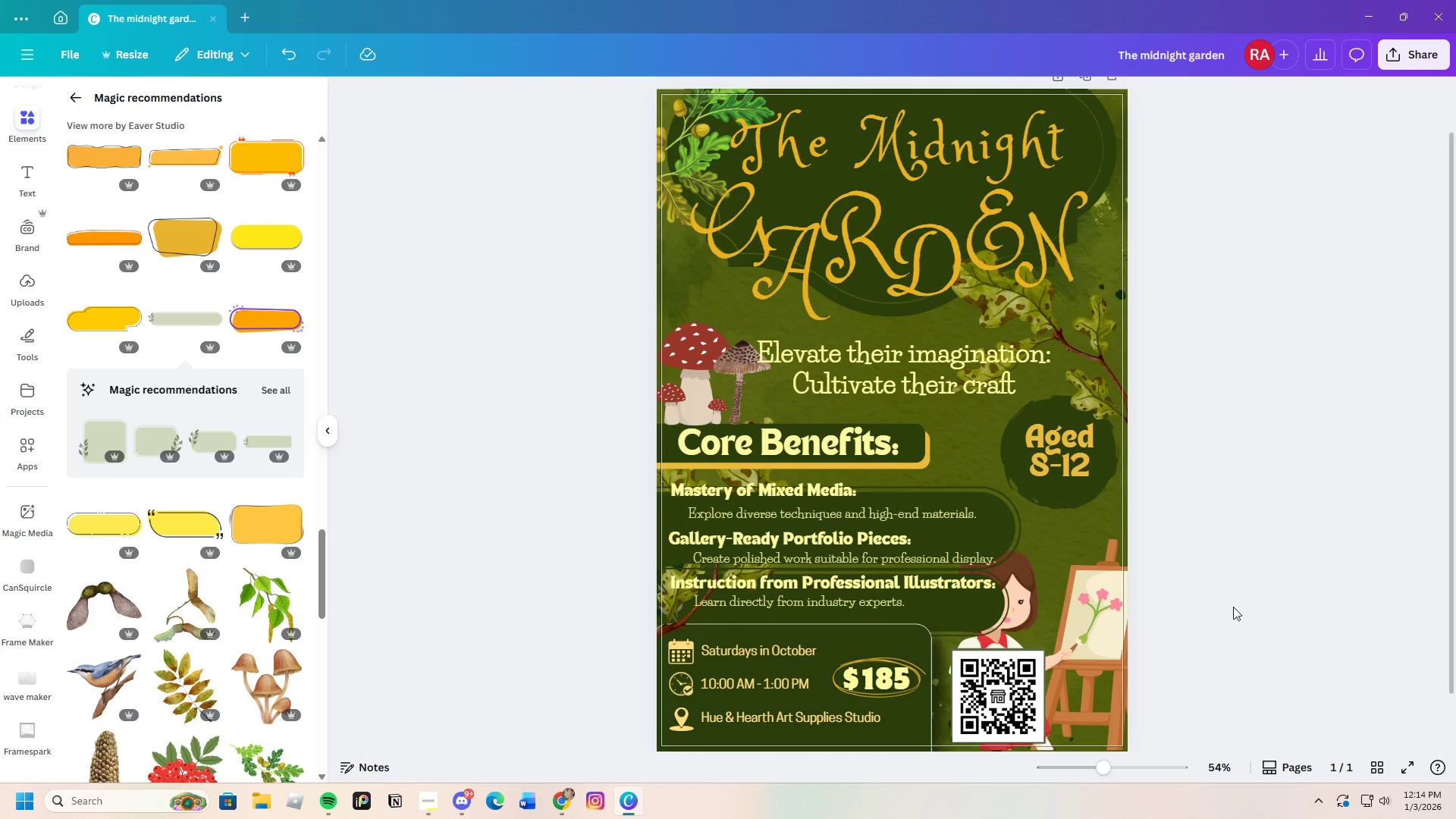 